 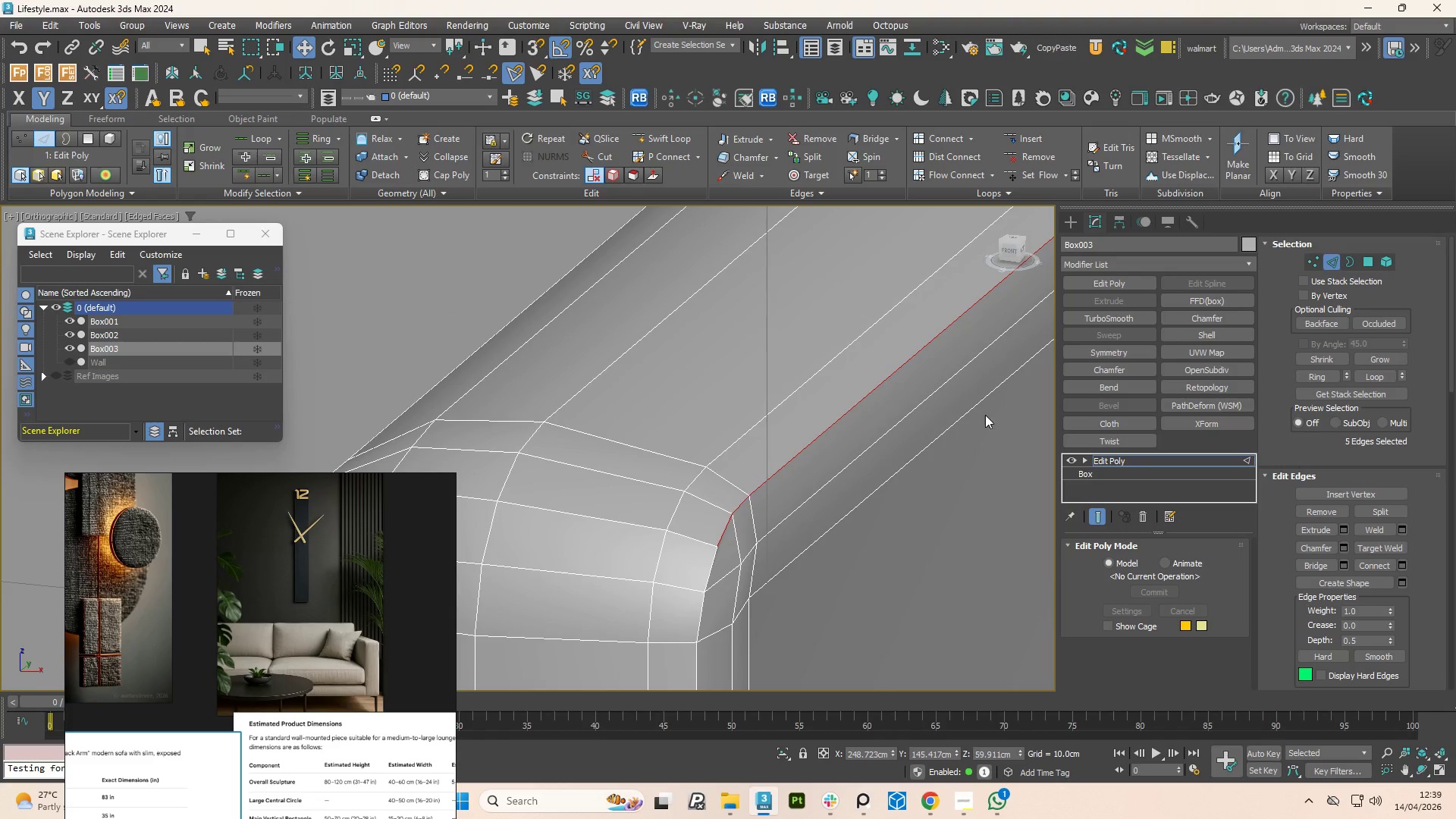 
double_click([716, 562])
 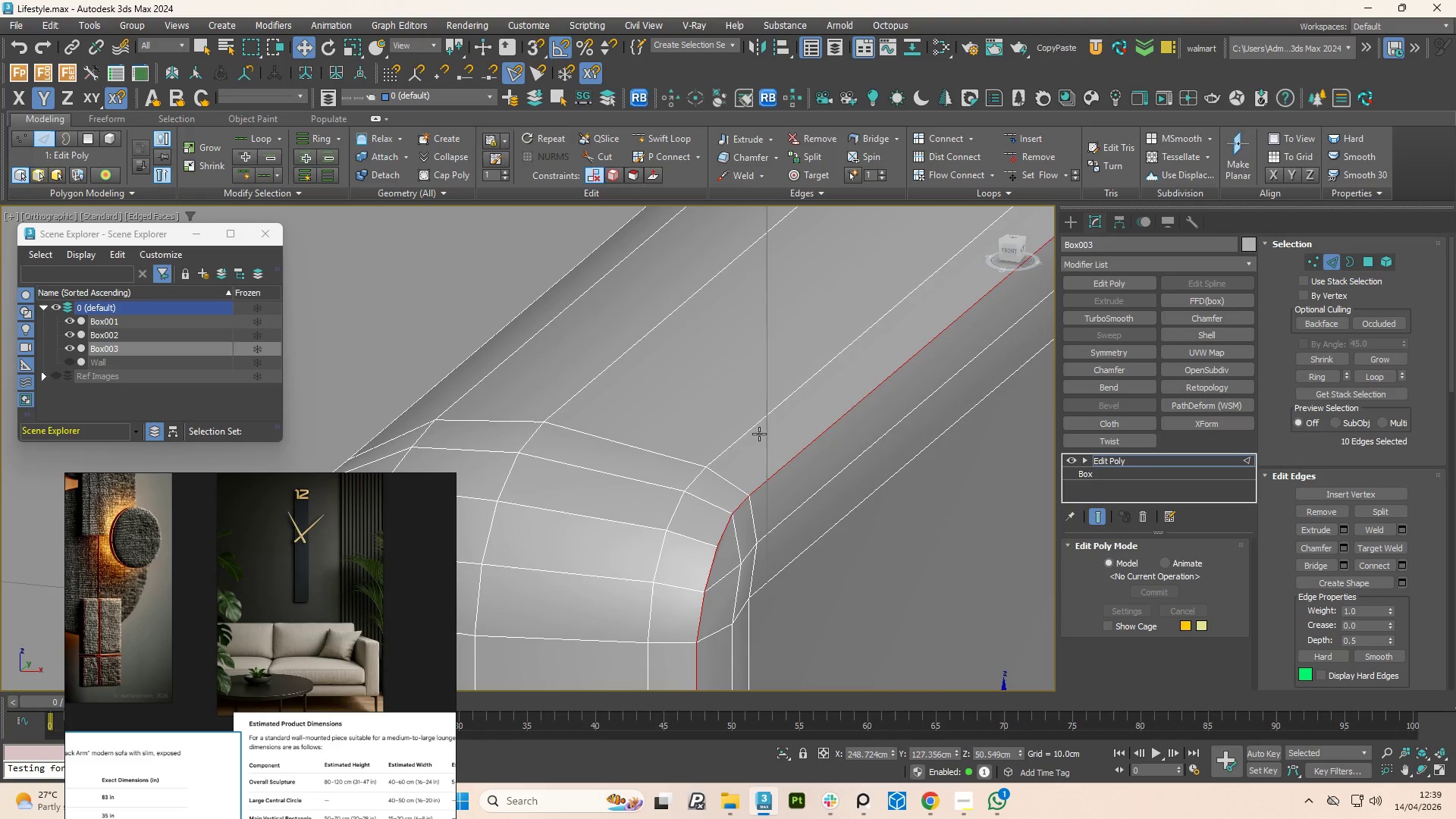 
scroll: coordinate [787, 414], scroll_direction: down, amount: 3.0
 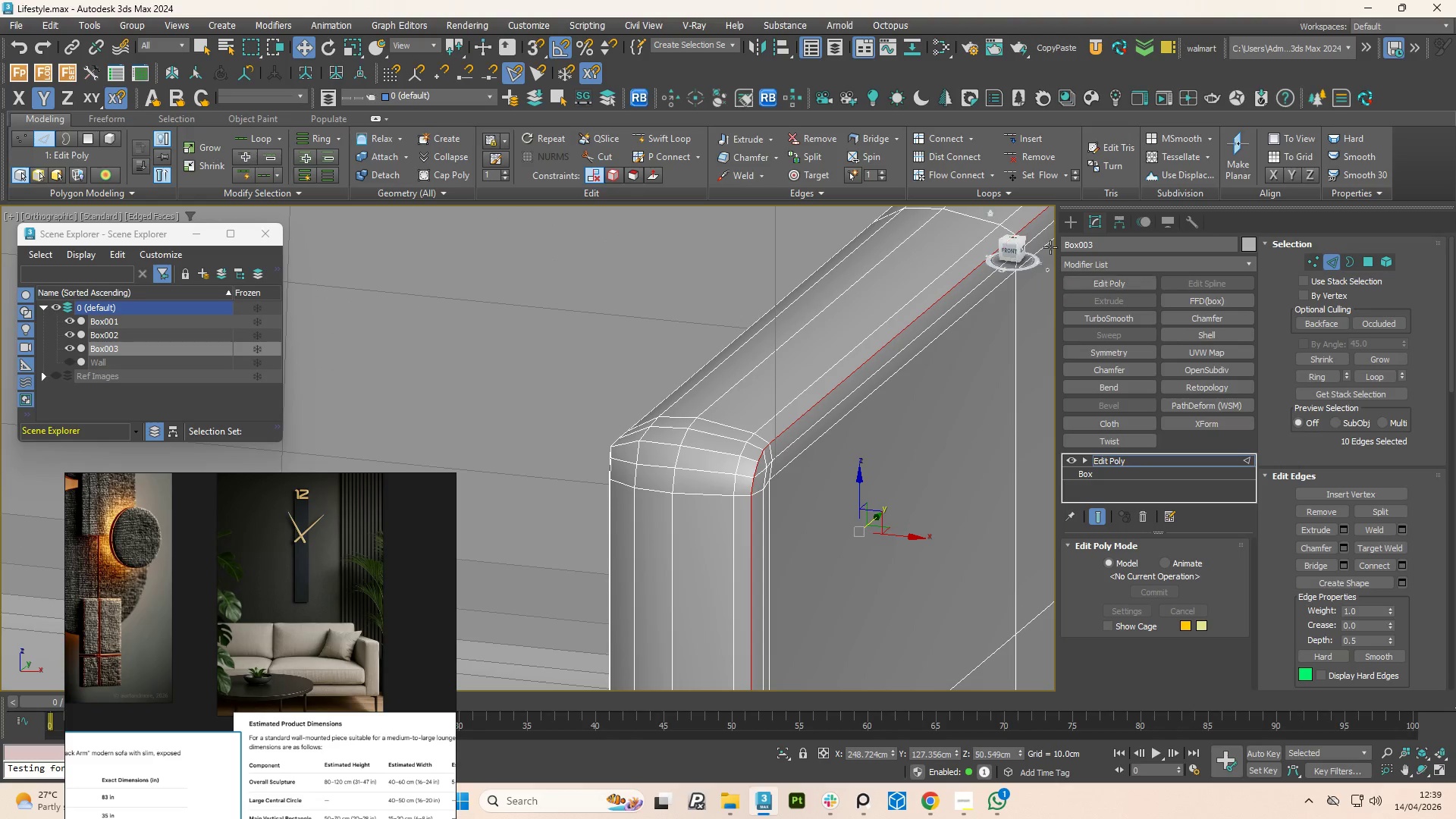 
left_click([1027, 178])
 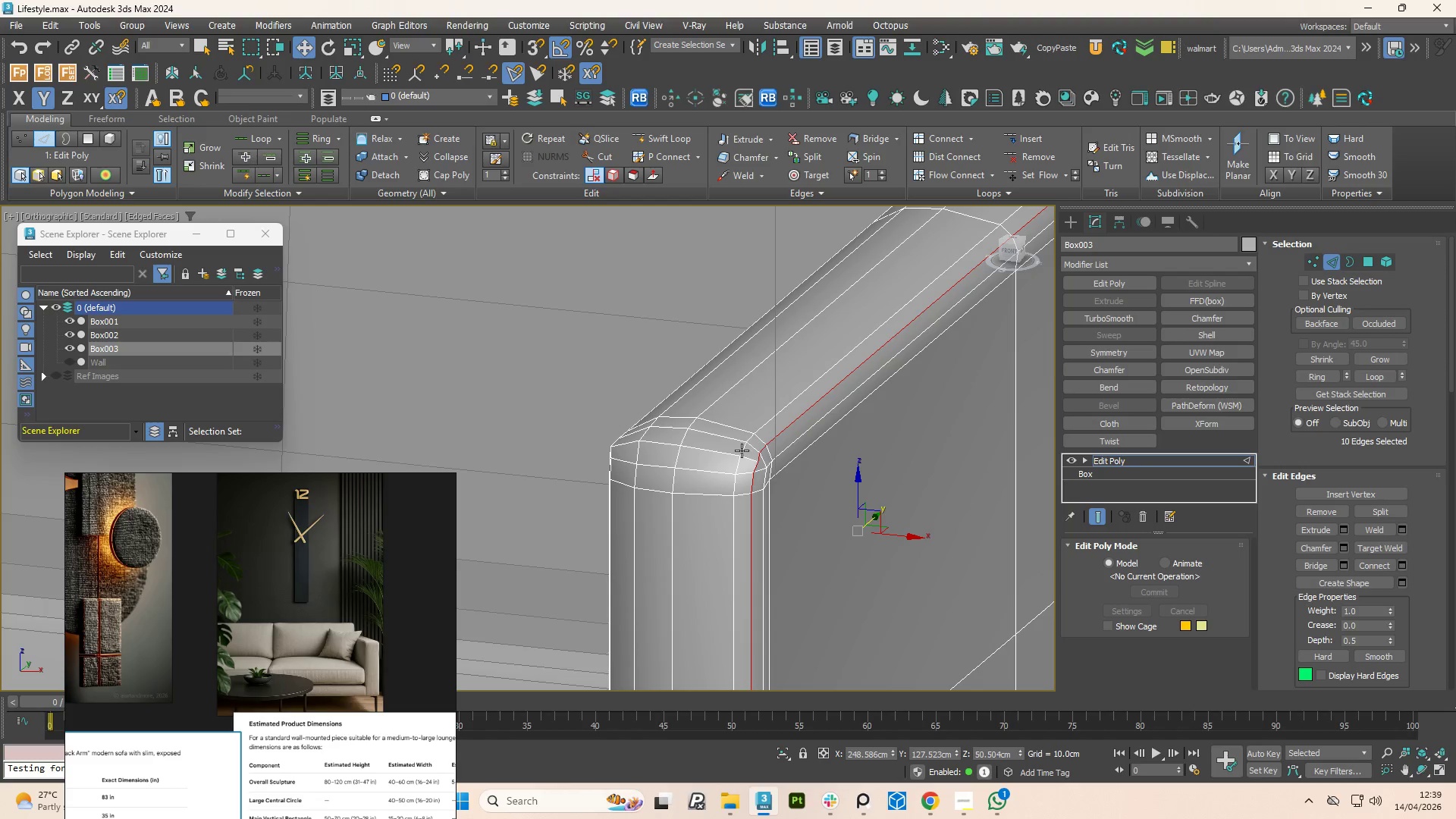 
double_click([742, 450])
 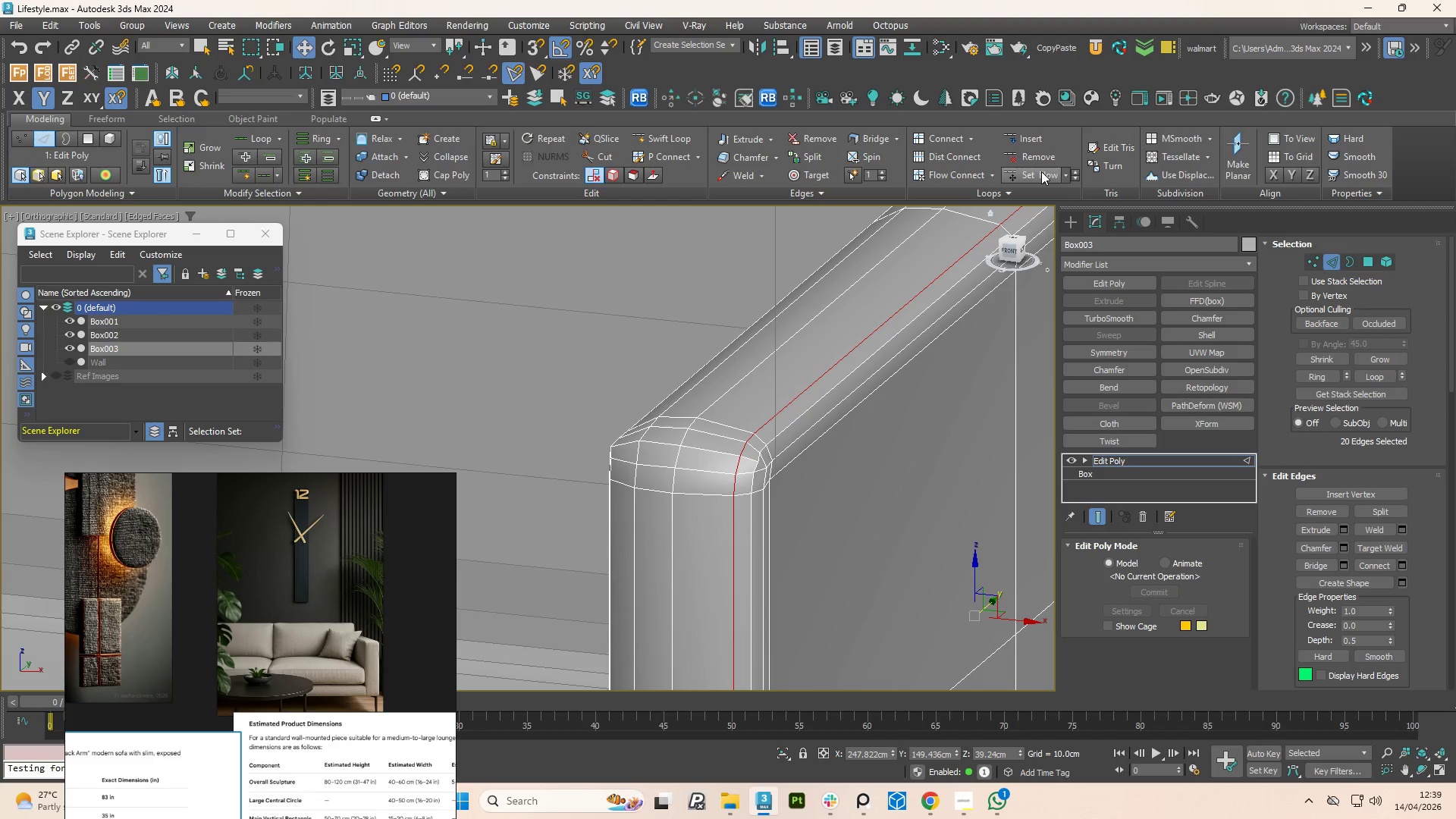 
left_click([1041, 171])
 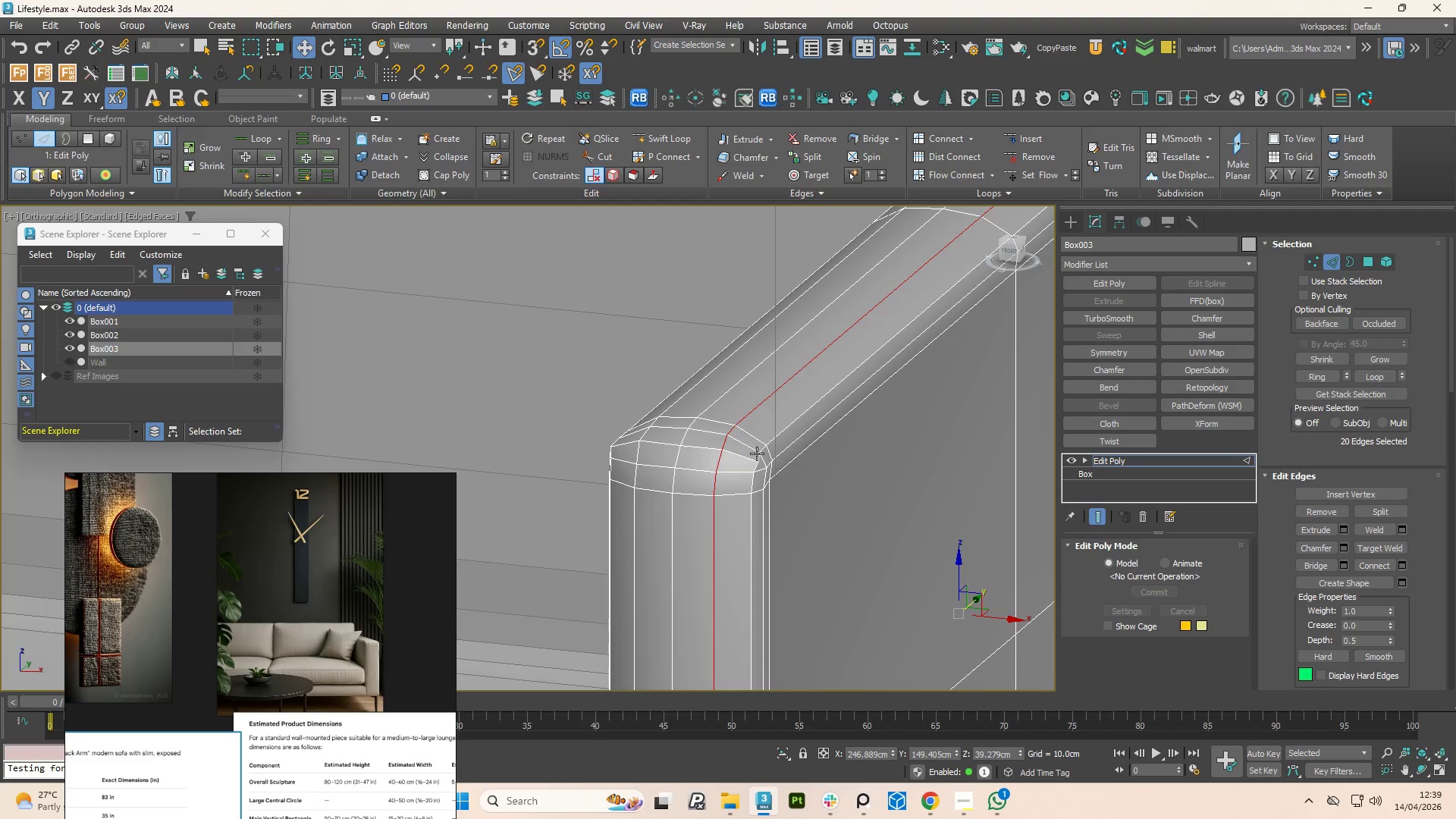 
scroll: coordinate [715, 488], scroll_direction: down, amount: 2.0
 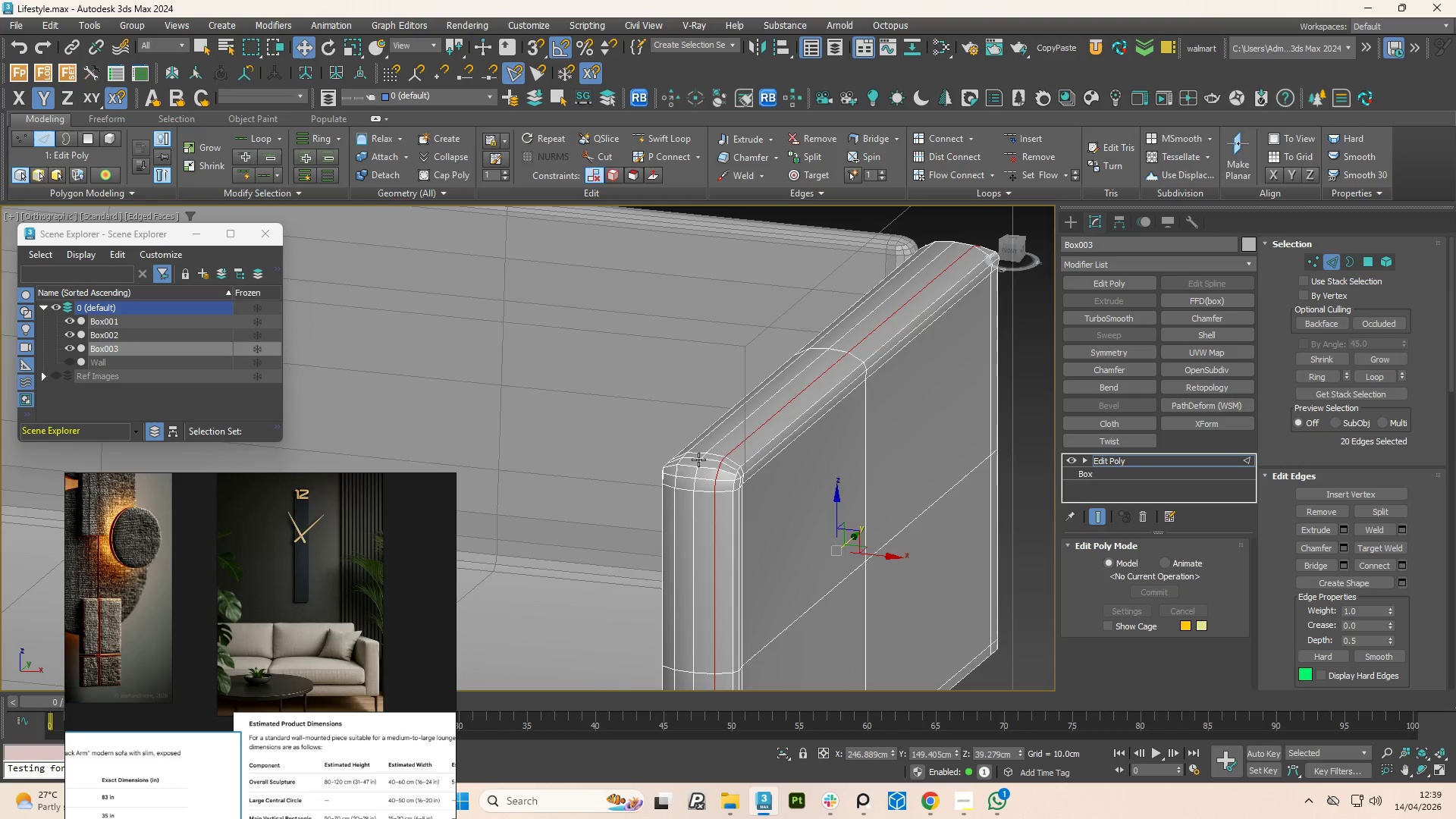 
double_click([698, 460])
 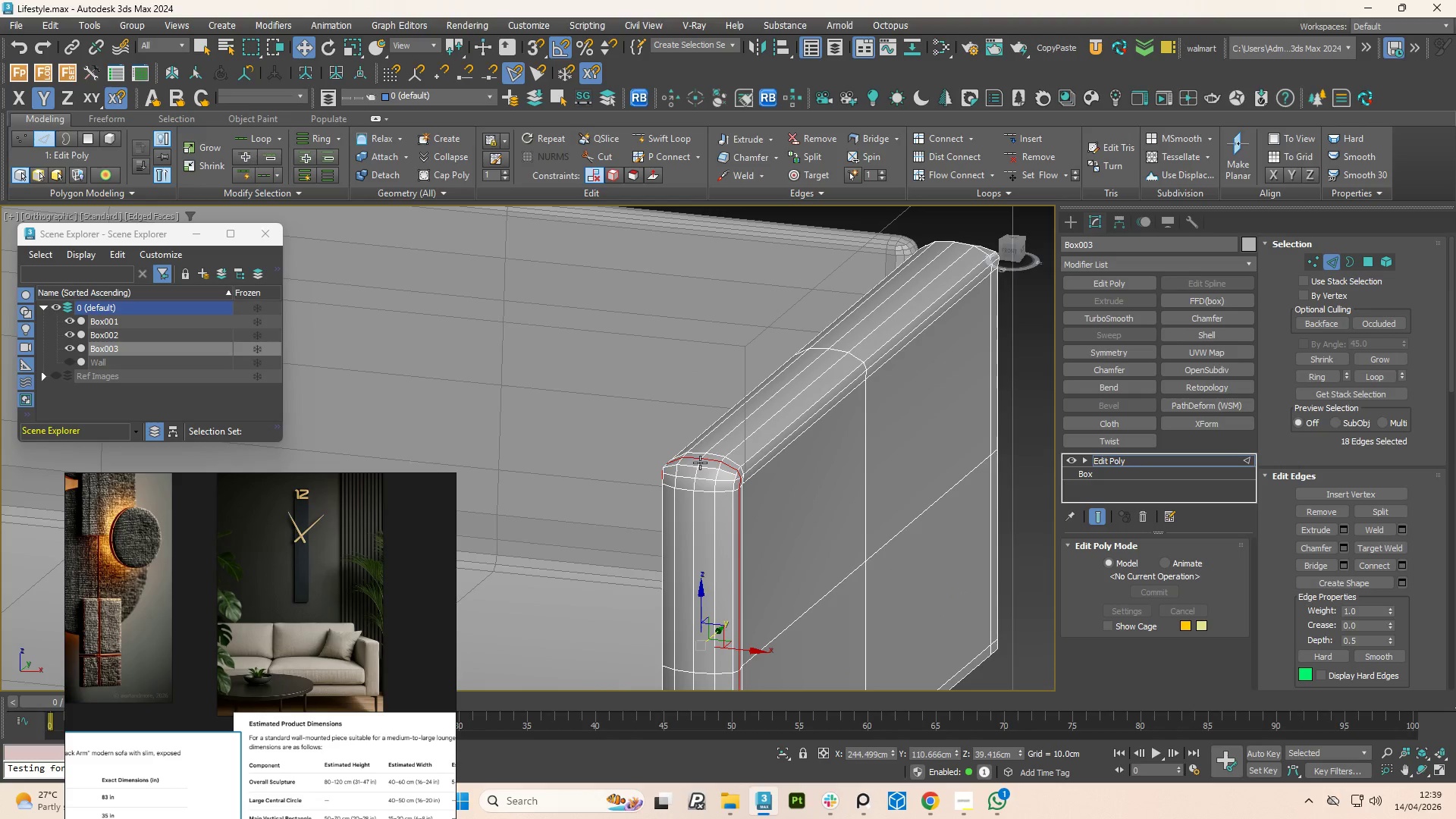 
double_click([700, 463])
 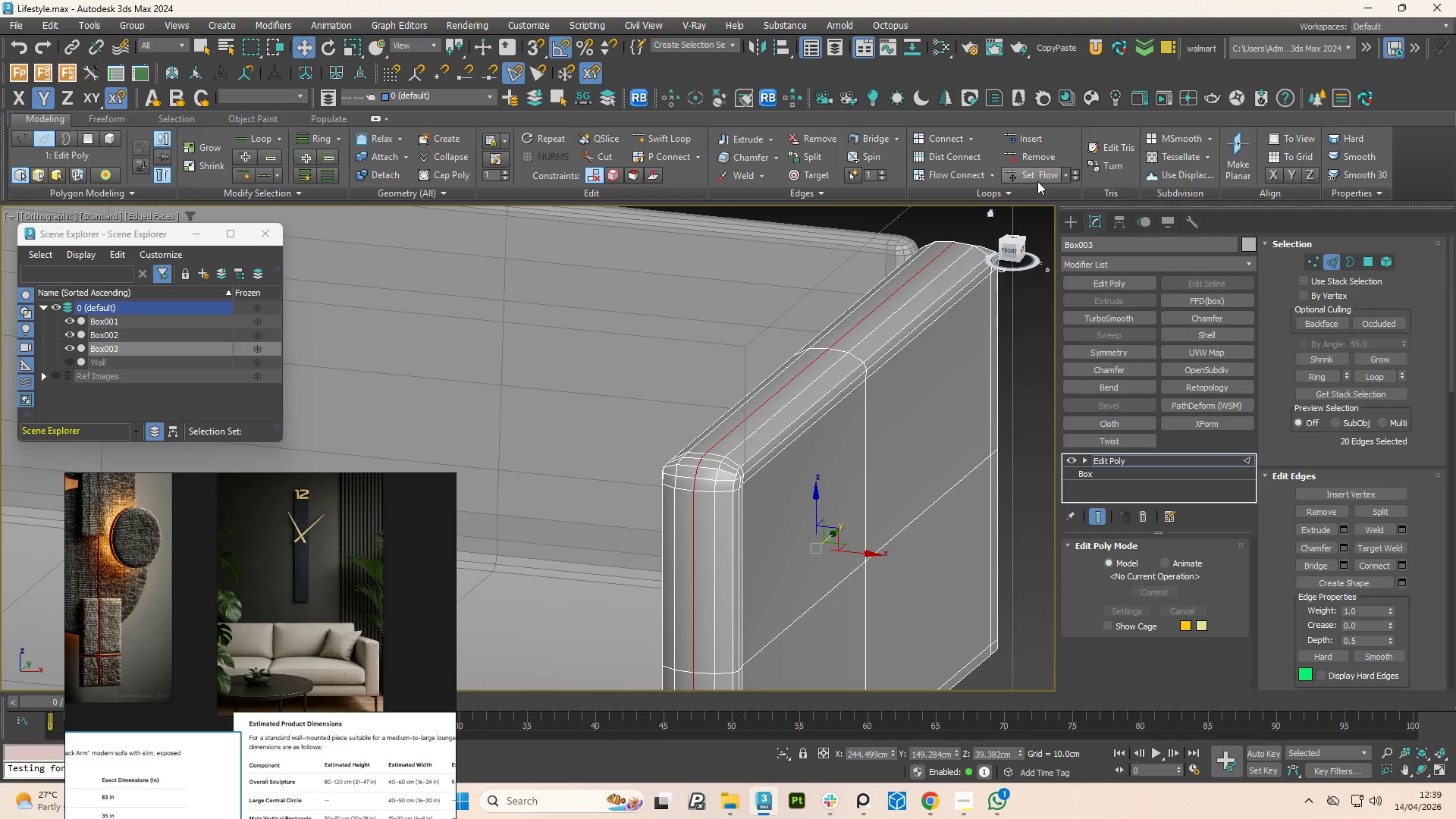 
left_click([1037, 181])
 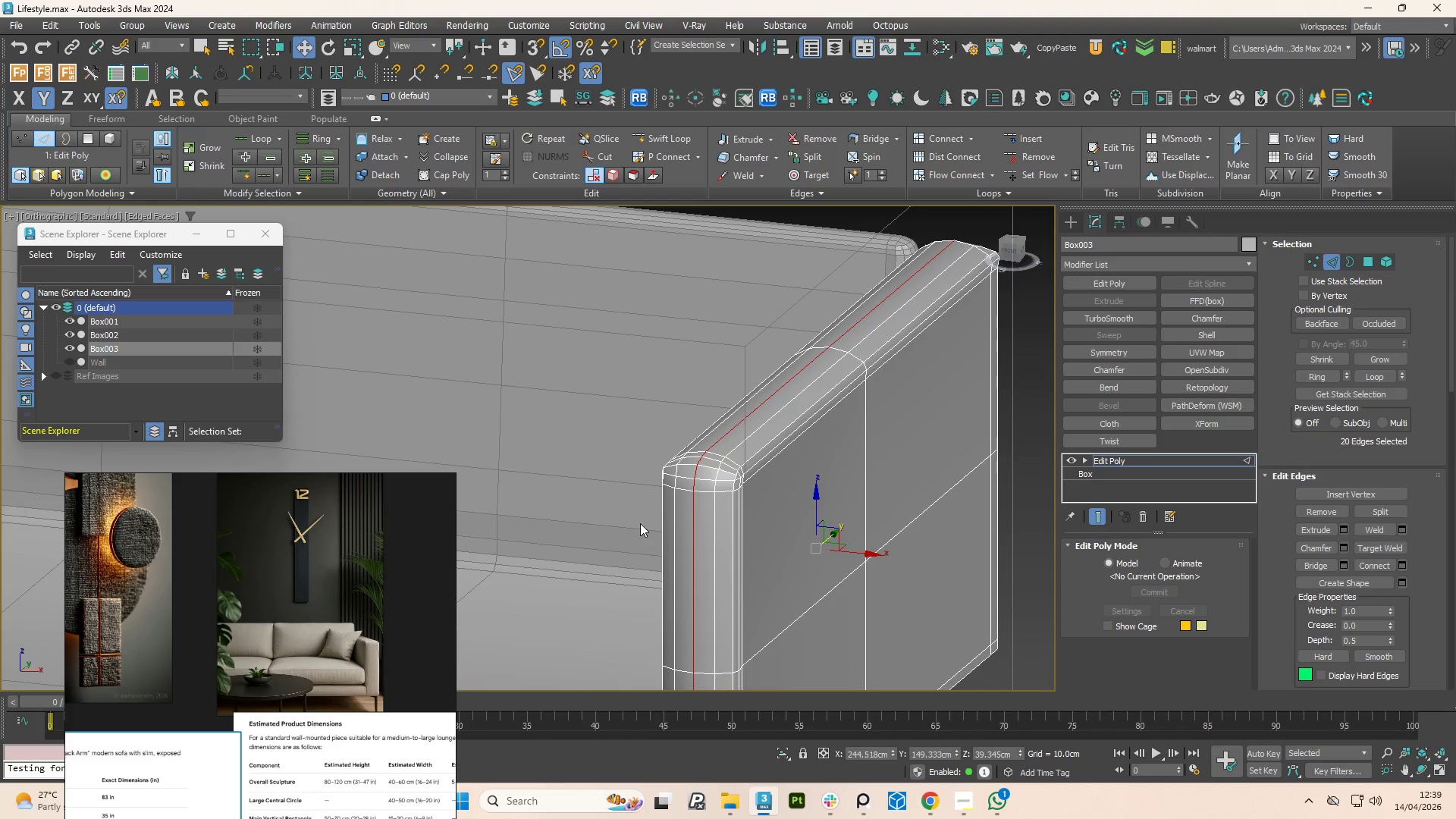 
hold_key(key=AltLeft, duration=0.55)
 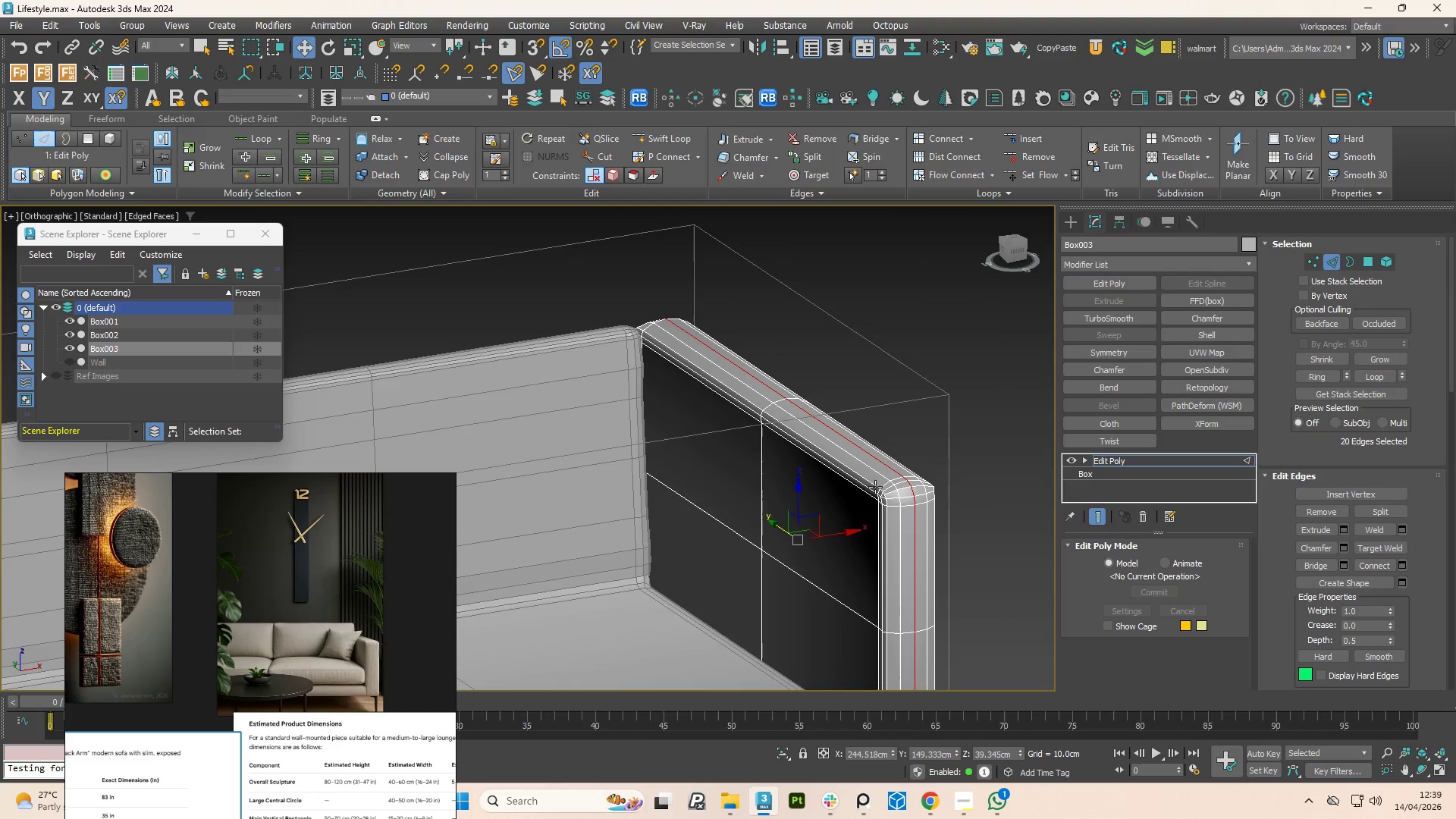 
scroll: coordinate [686, 517], scroll_direction: down, amount: 1.0
 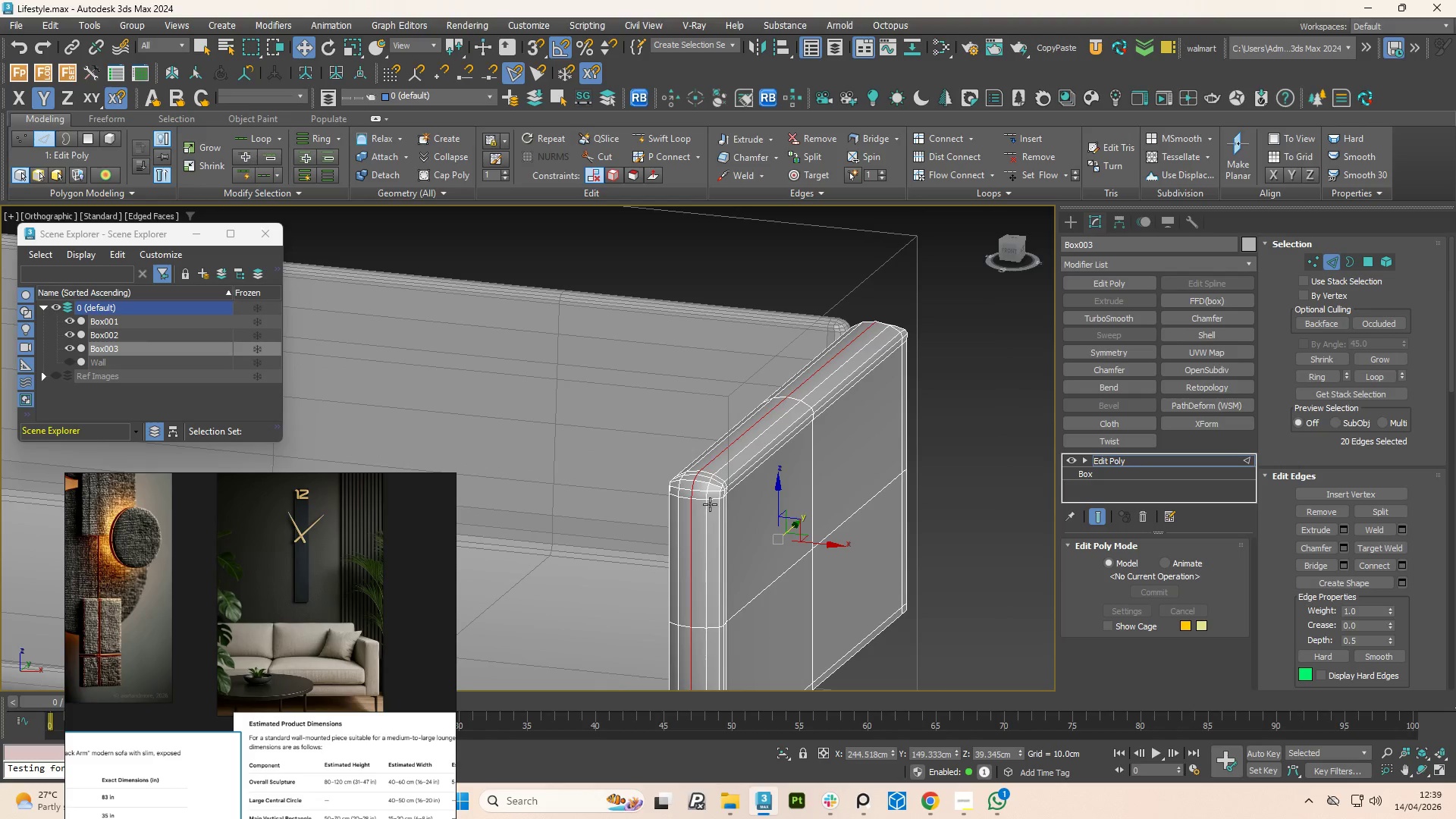 
scroll: coordinate [880, 486], scroll_direction: up, amount: 4.0
 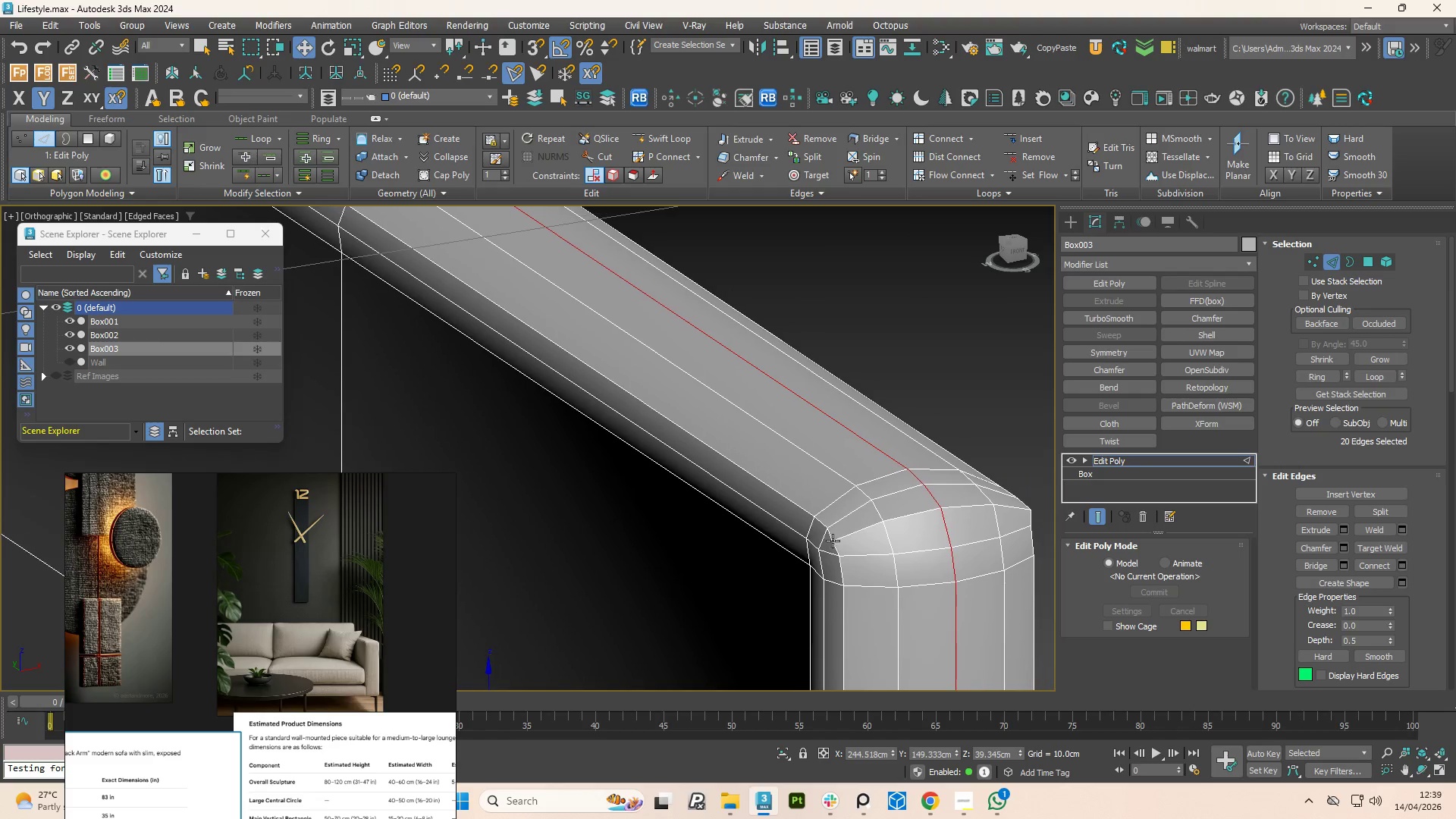 
double_click([854, 532])
 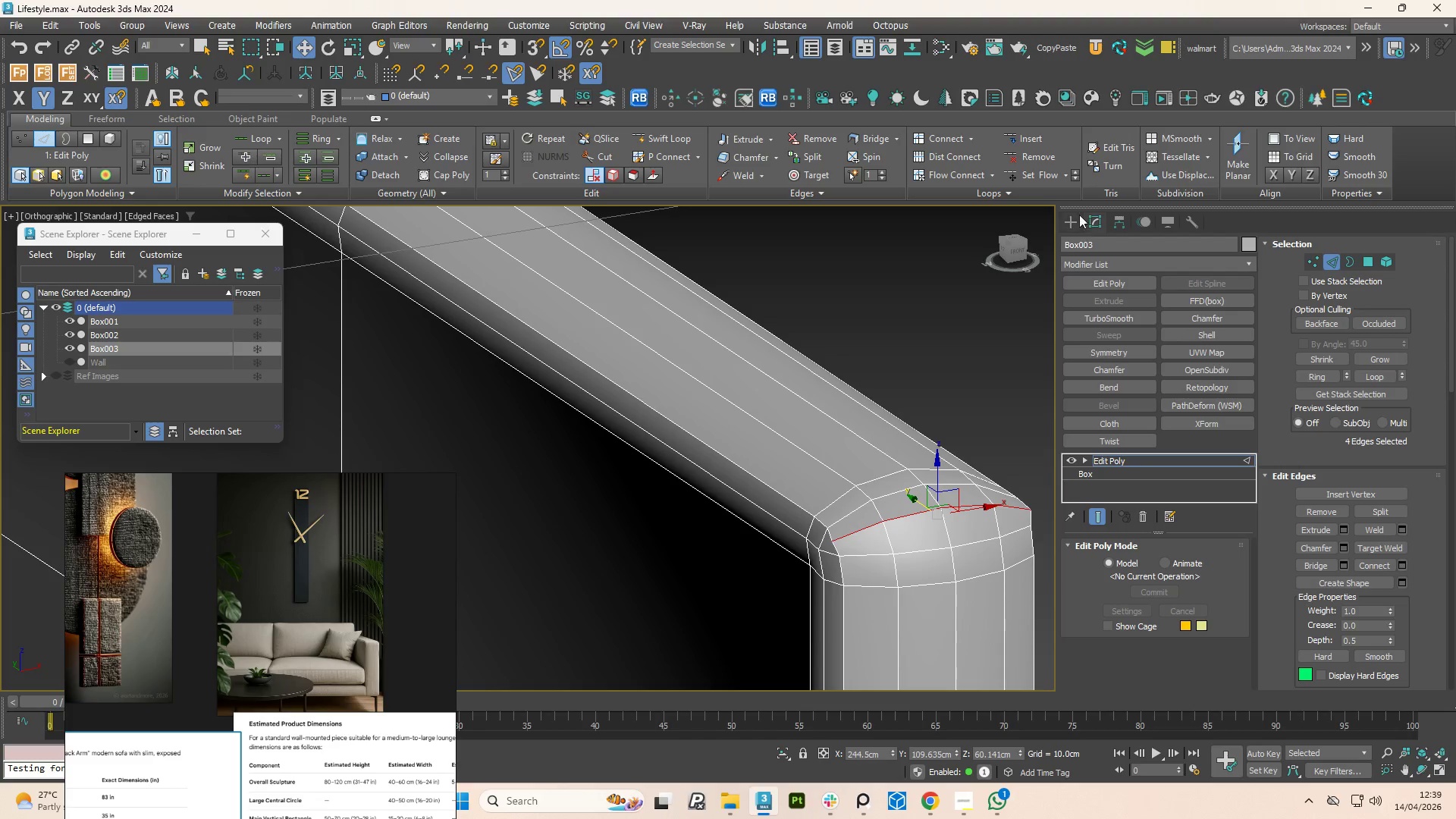 
left_click([1035, 177])
 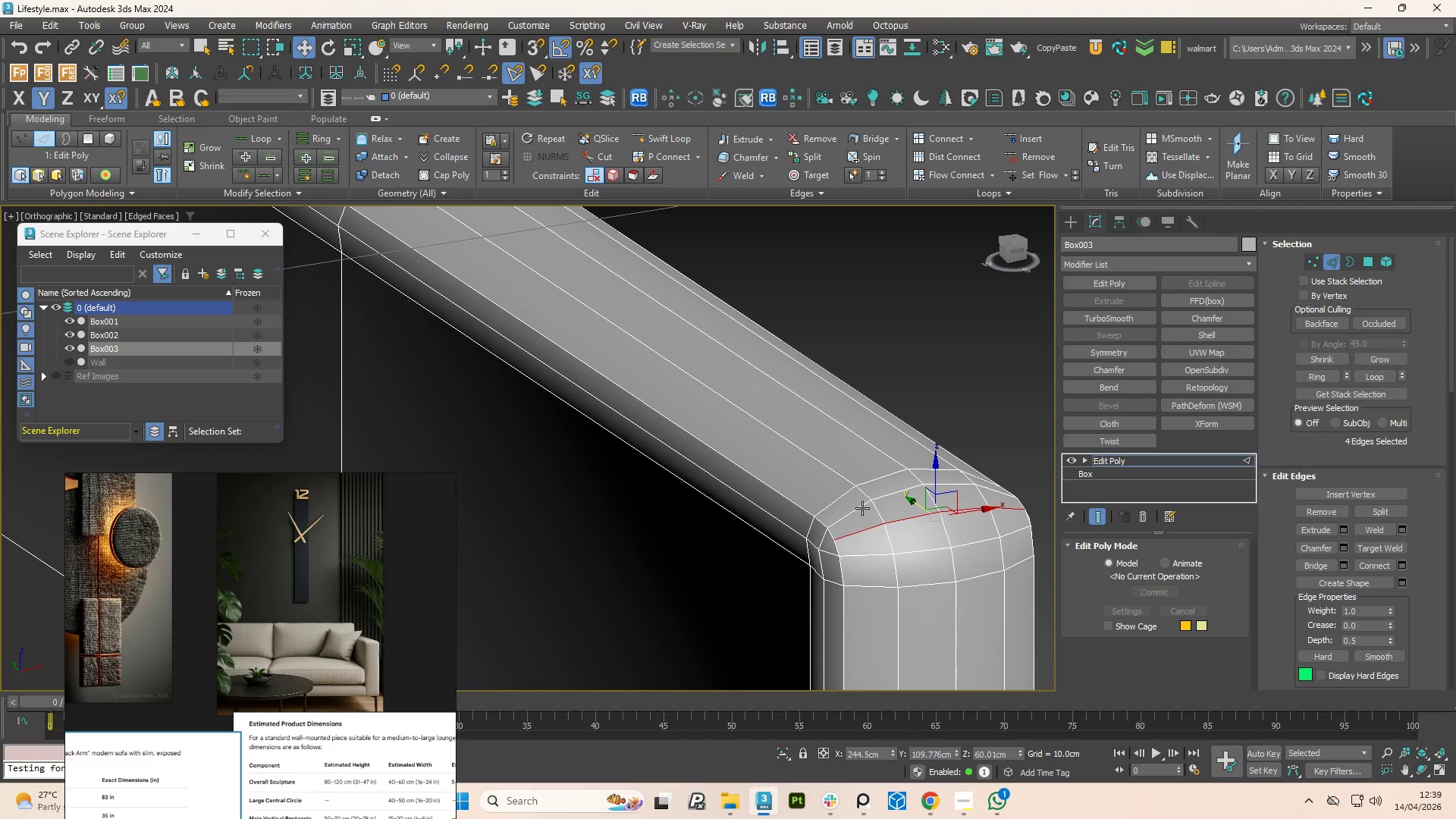 
double_click([862, 508])
 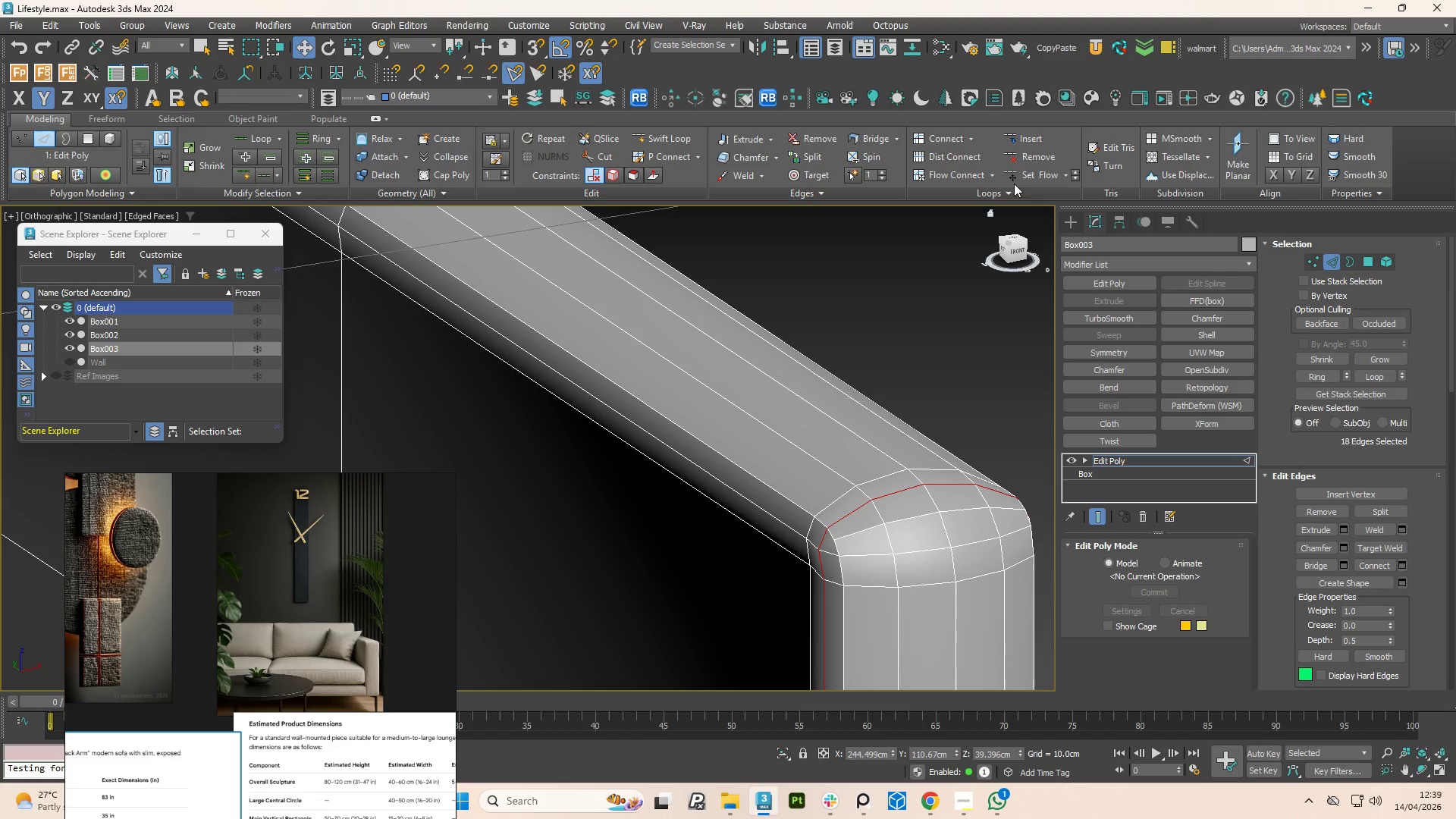 
left_click([1034, 177])
 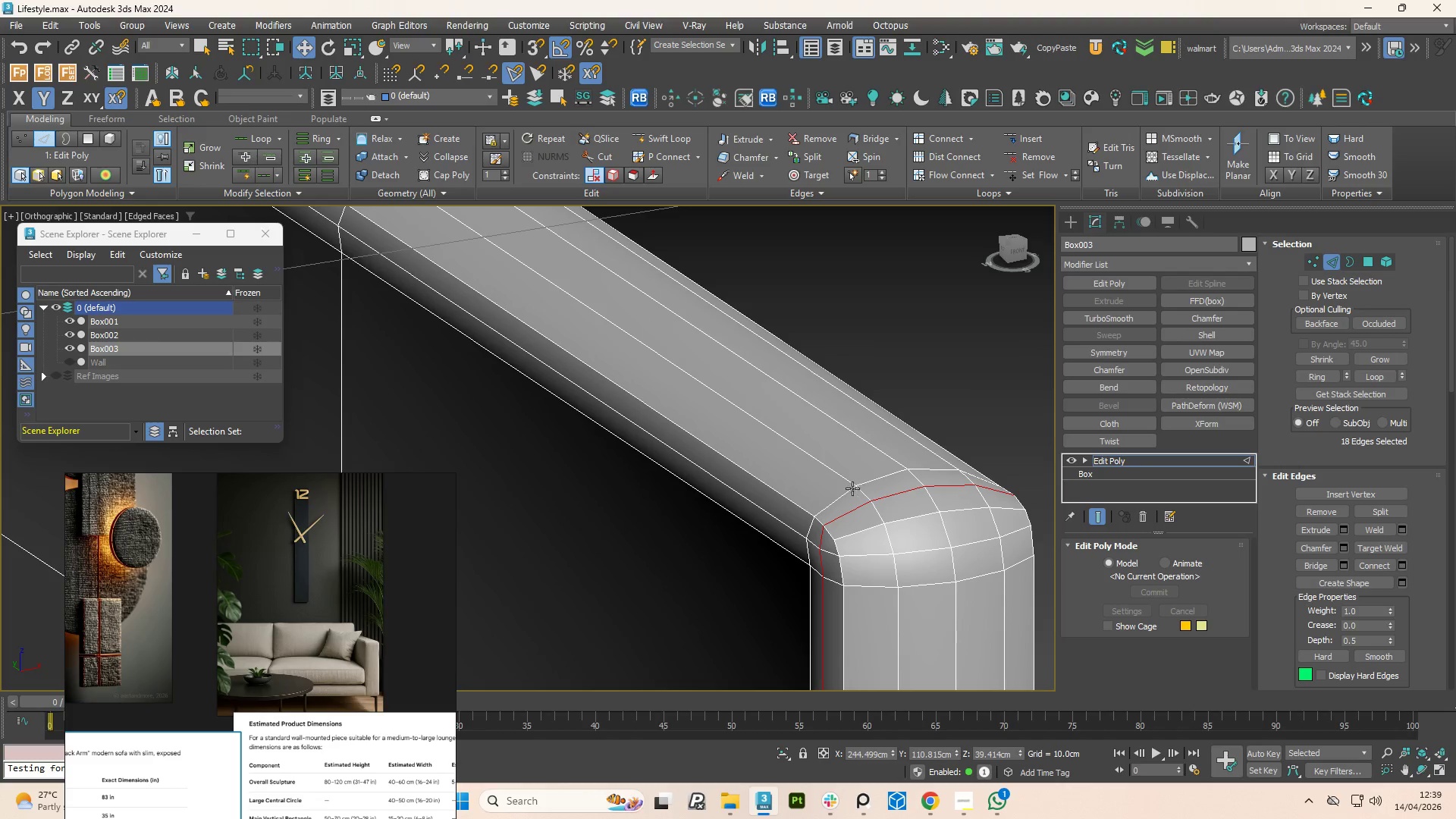 
left_click([848, 489])
 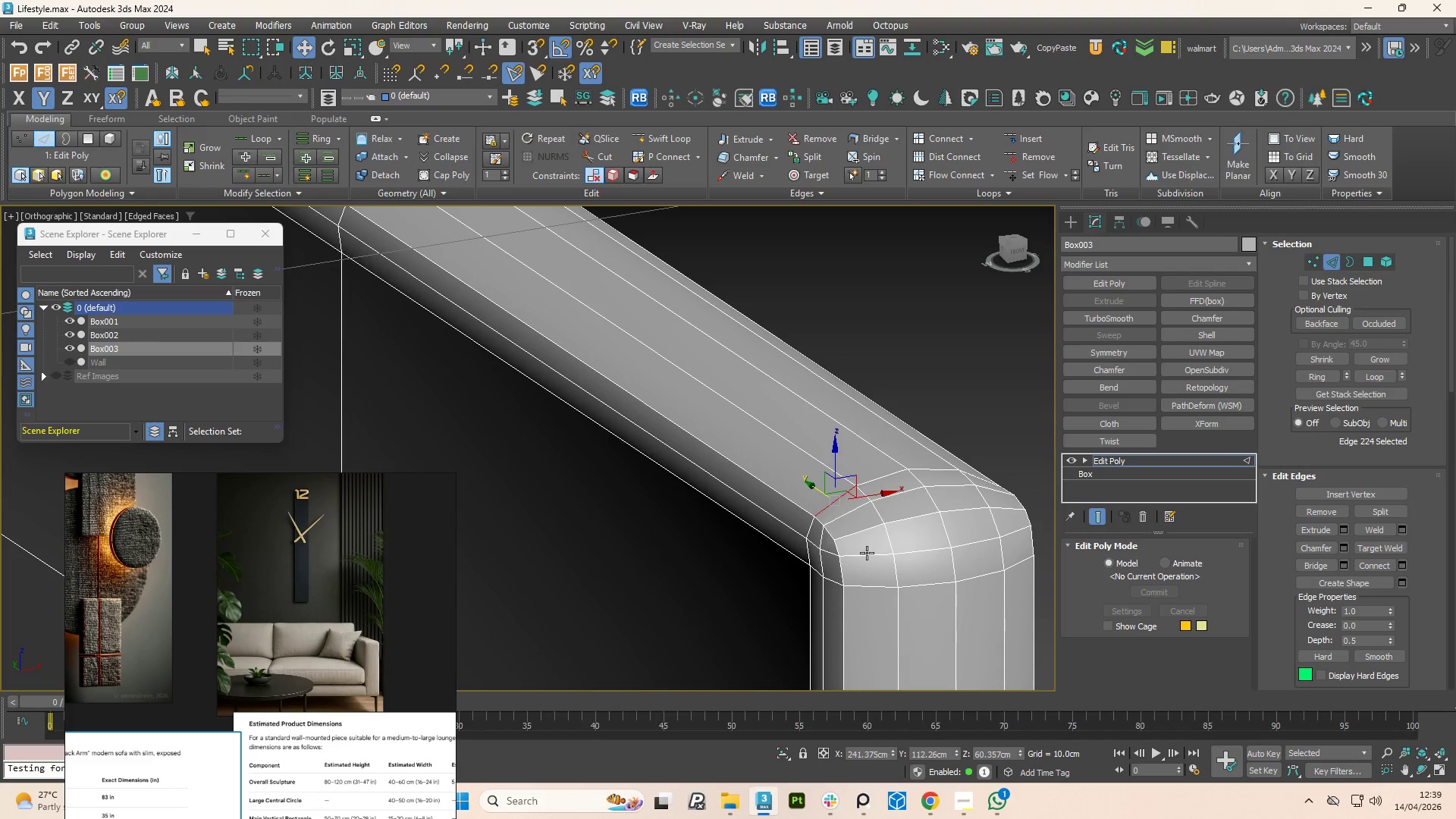 
double_click([866, 554])
 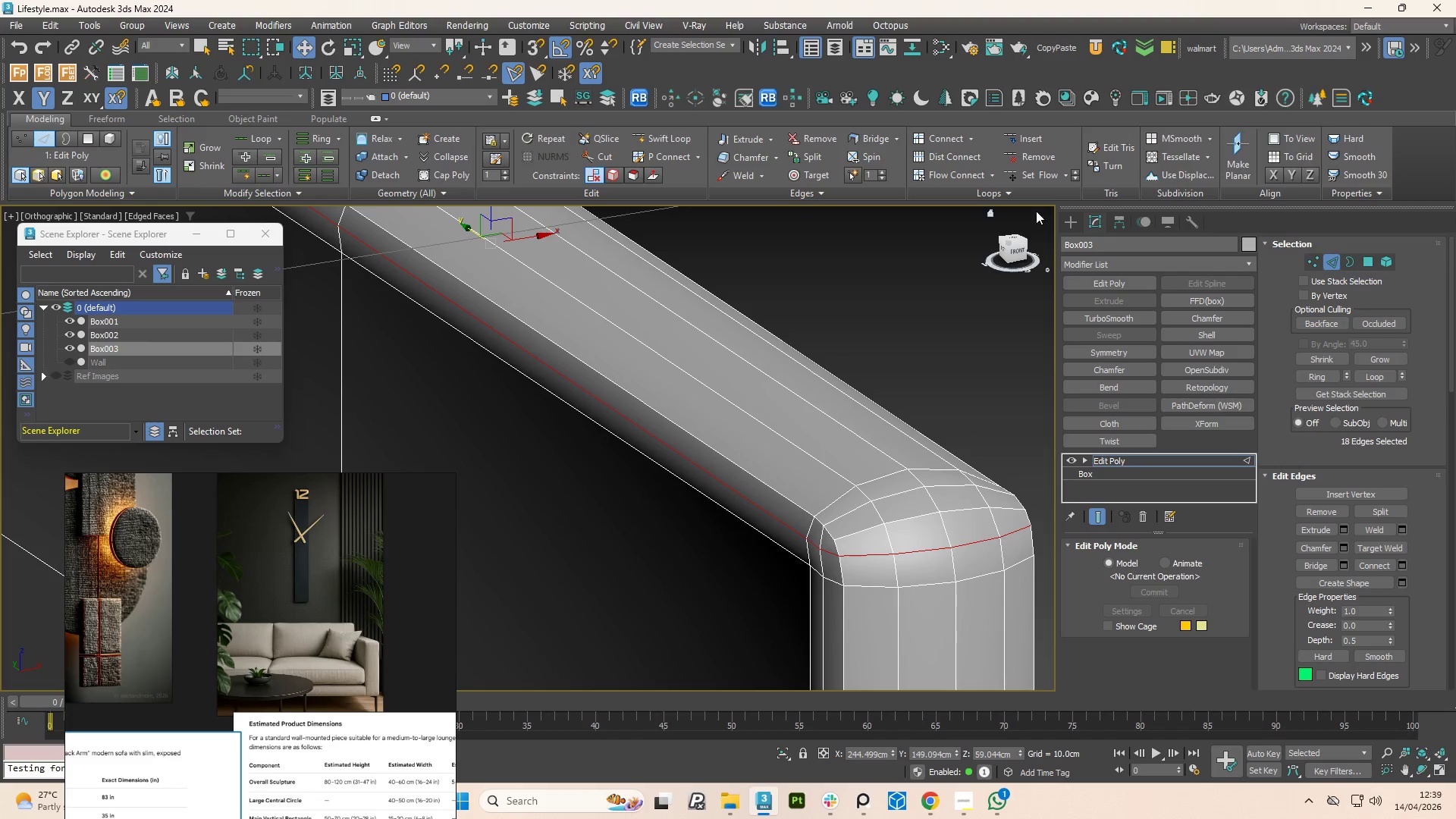 
left_click([1047, 174])
 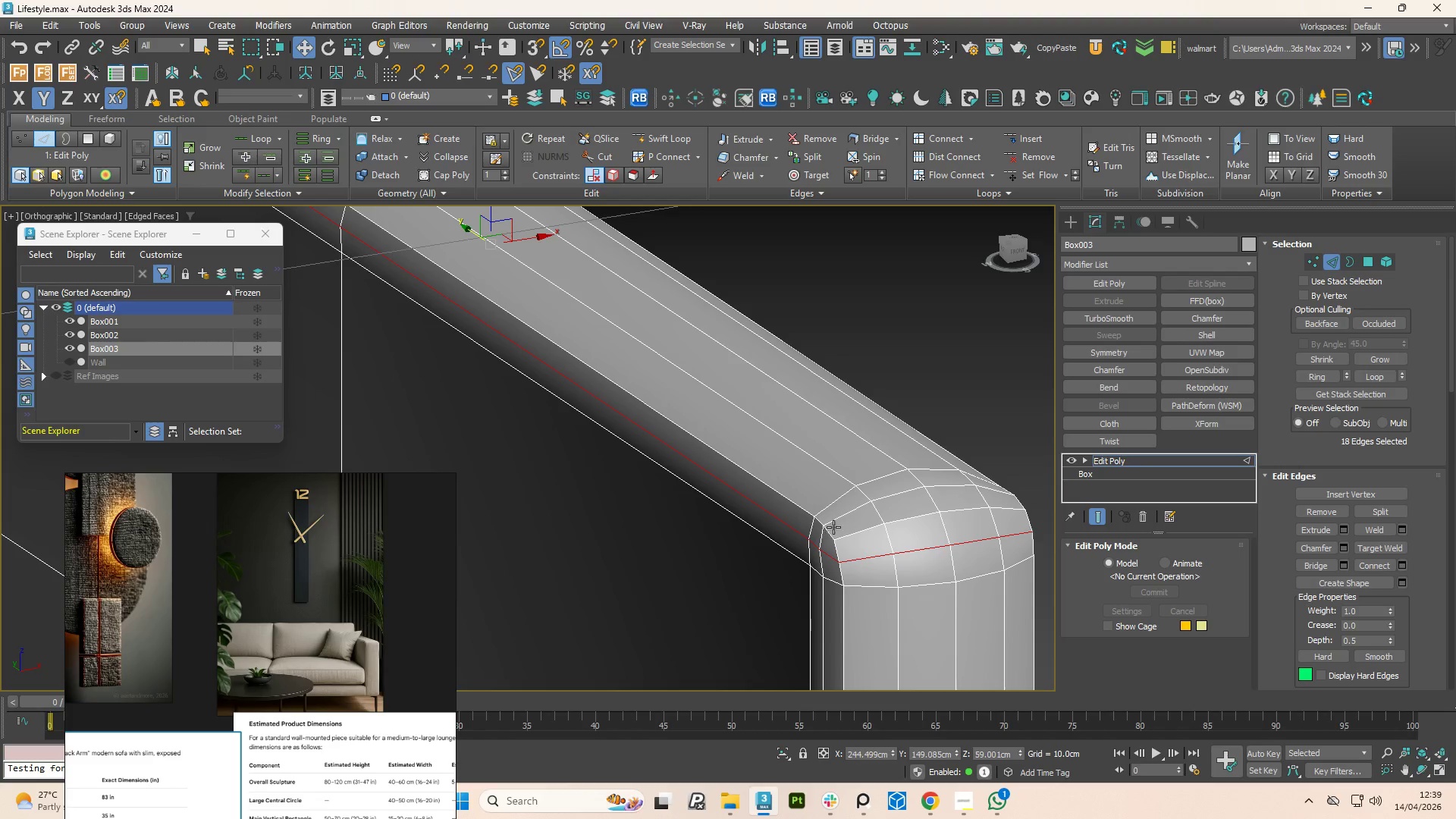 
double_click([854, 534])
 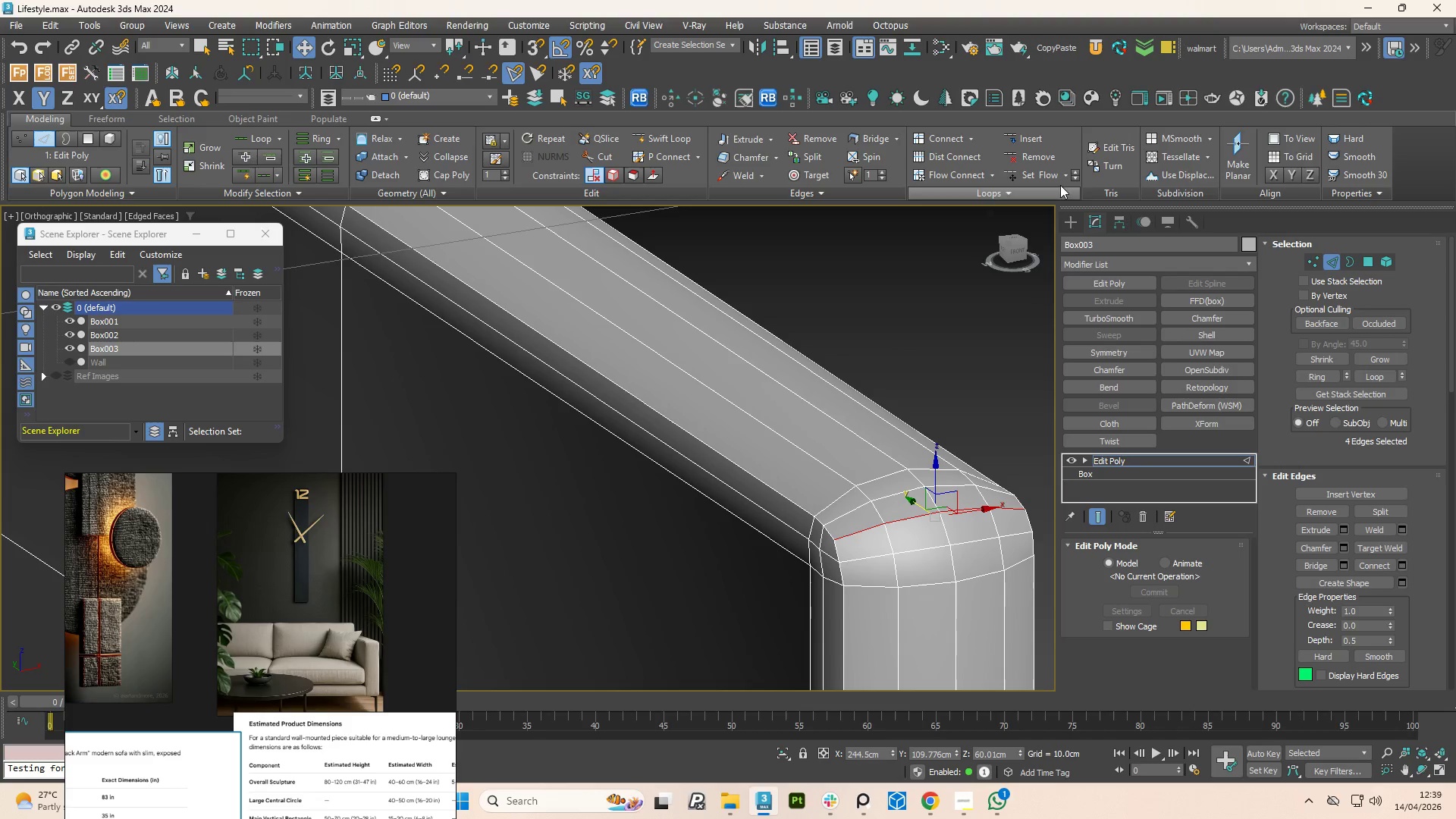 
left_click([1042, 177])
 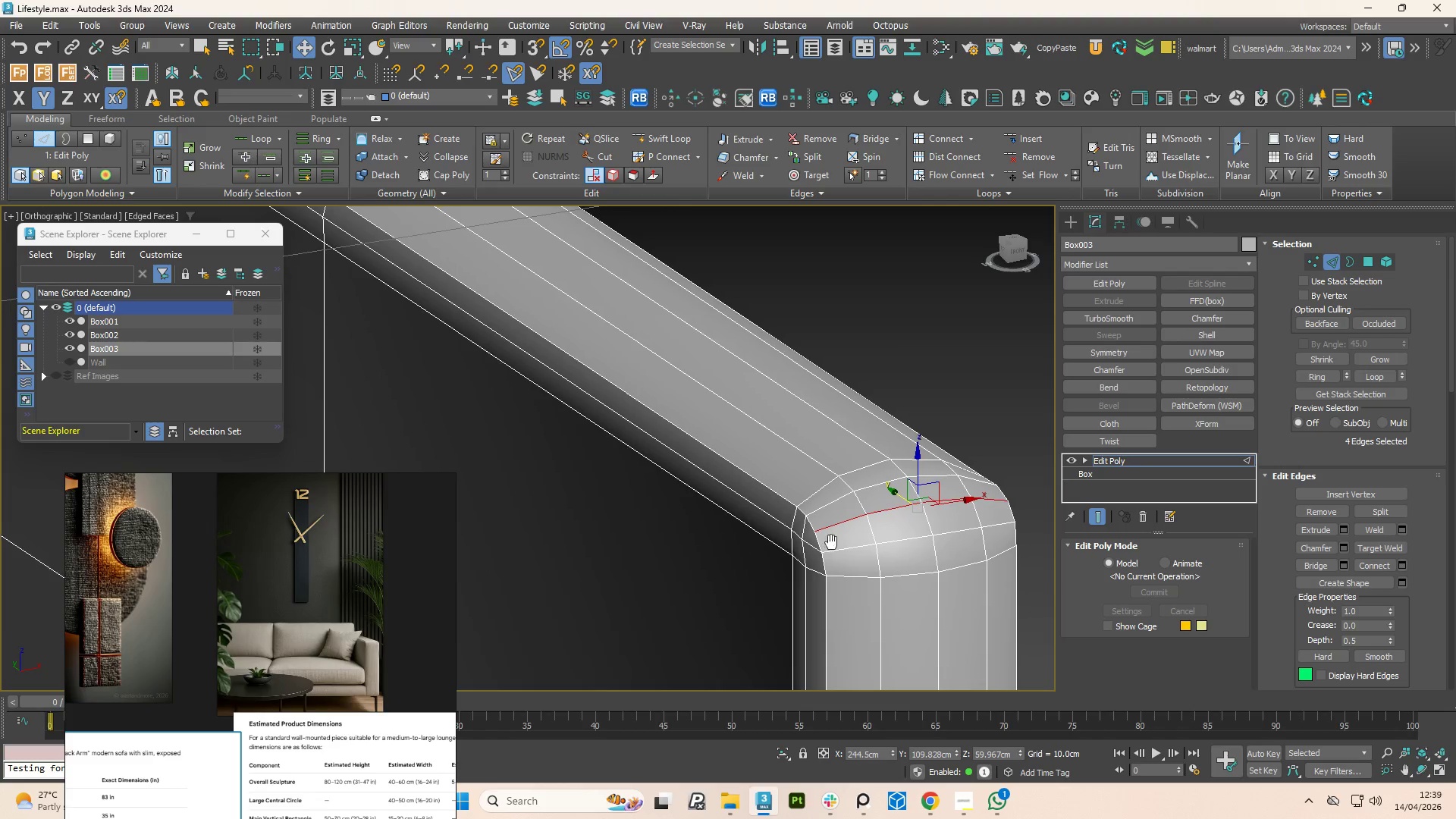 
key(F4)
 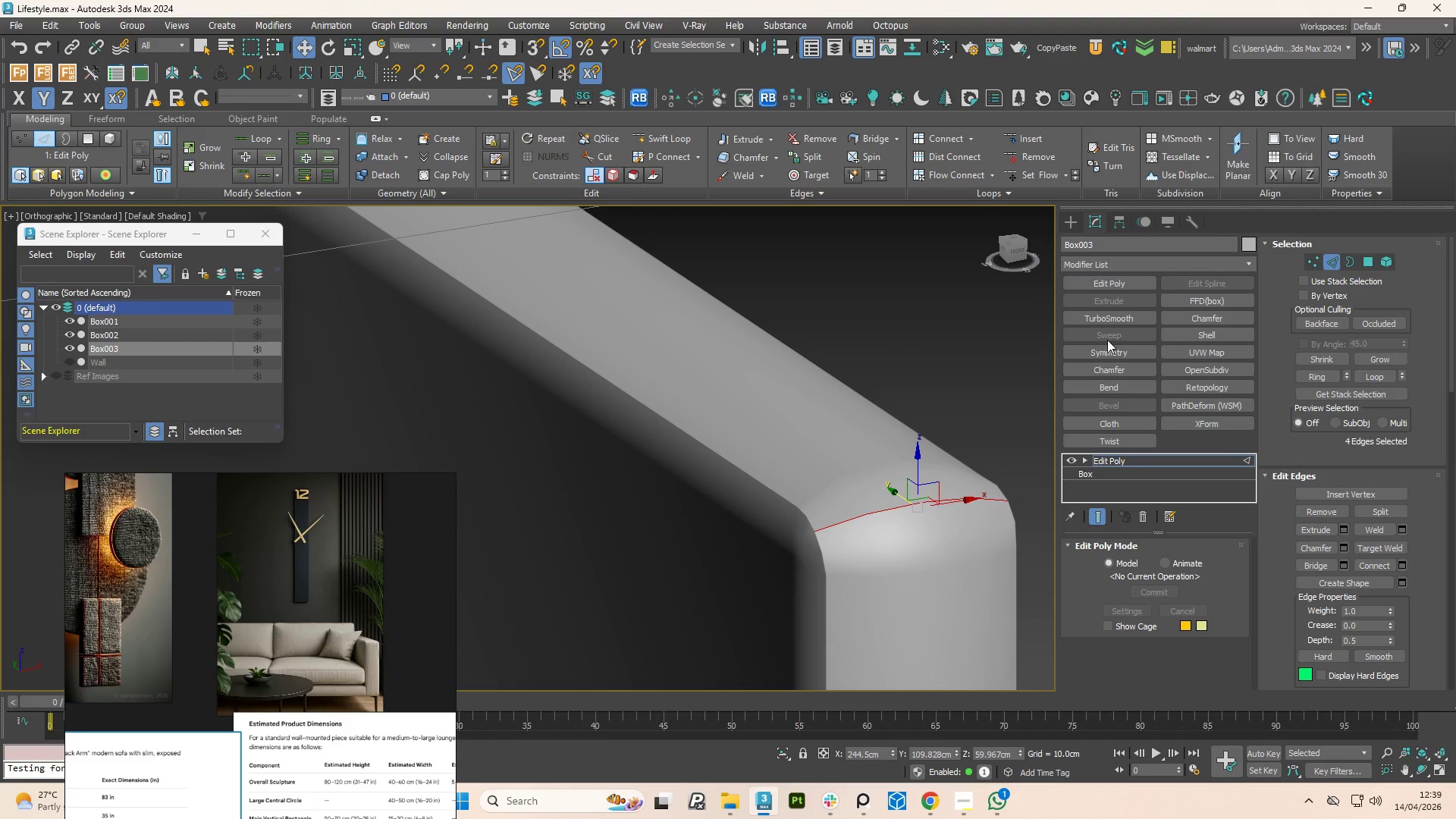 
left_click([1116, 318])
 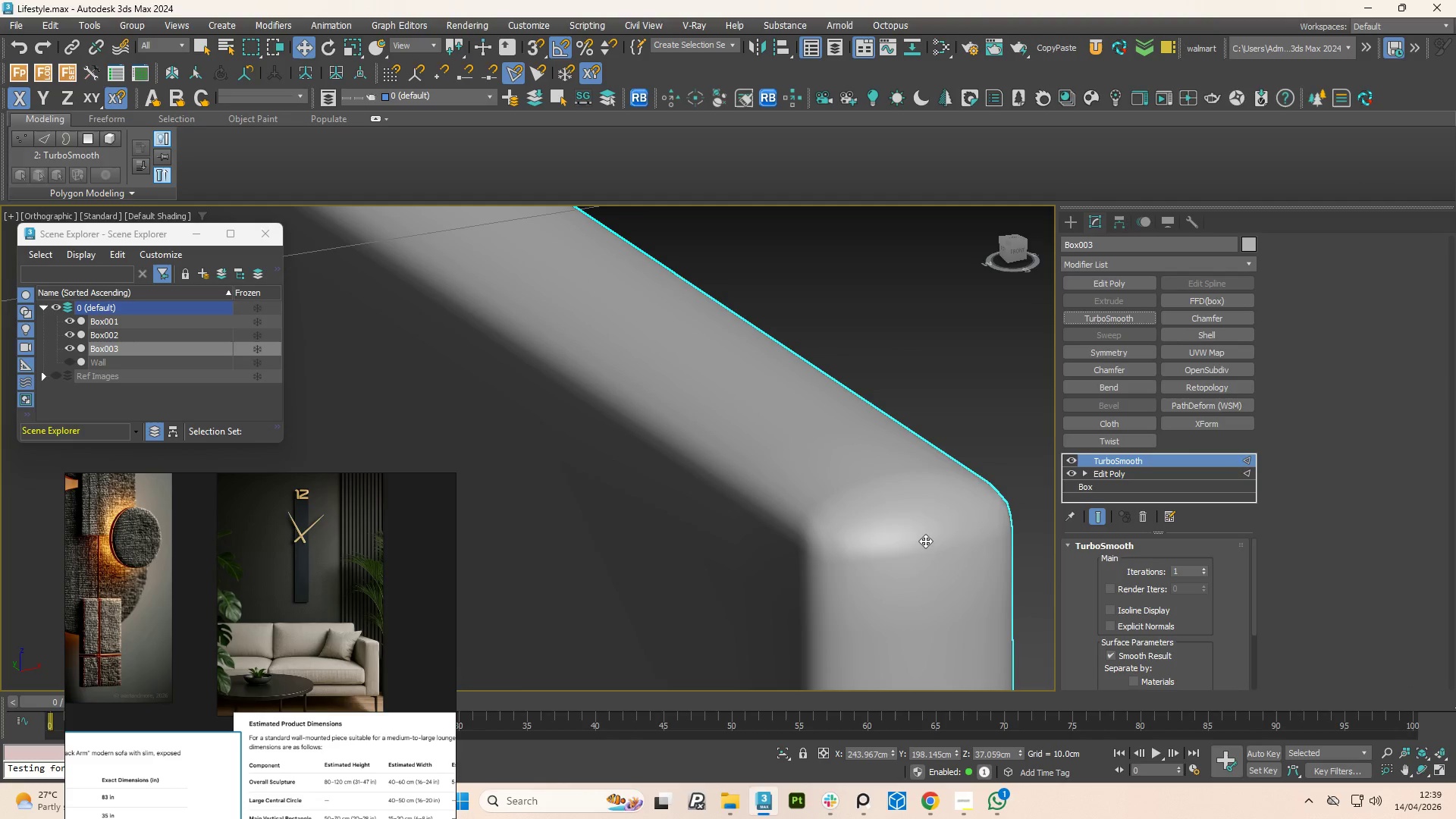 
scroll: coordinate [922, 551], scroll_direction: down, amount: 1.0
 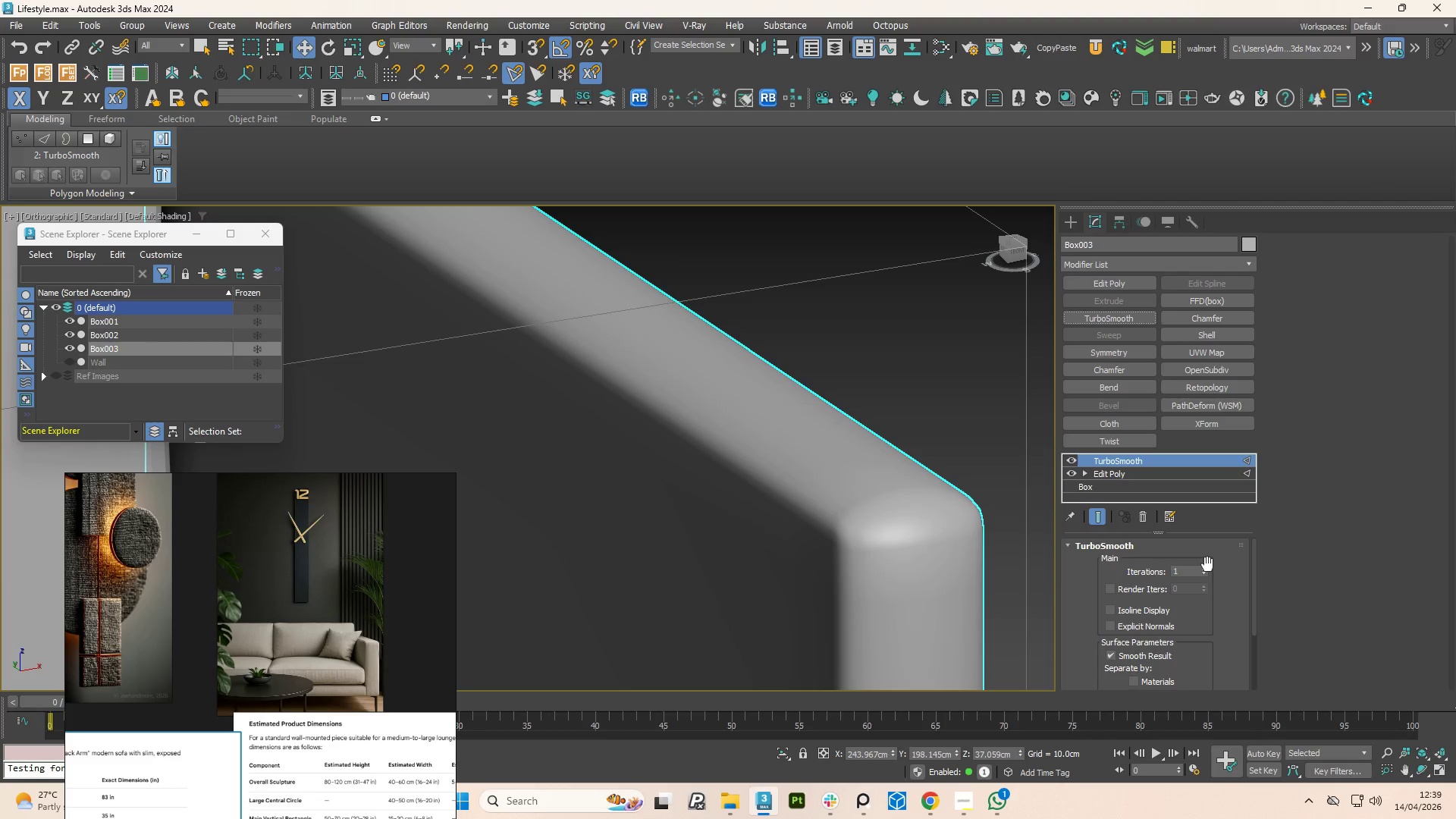 
left_click([1207, 568])
 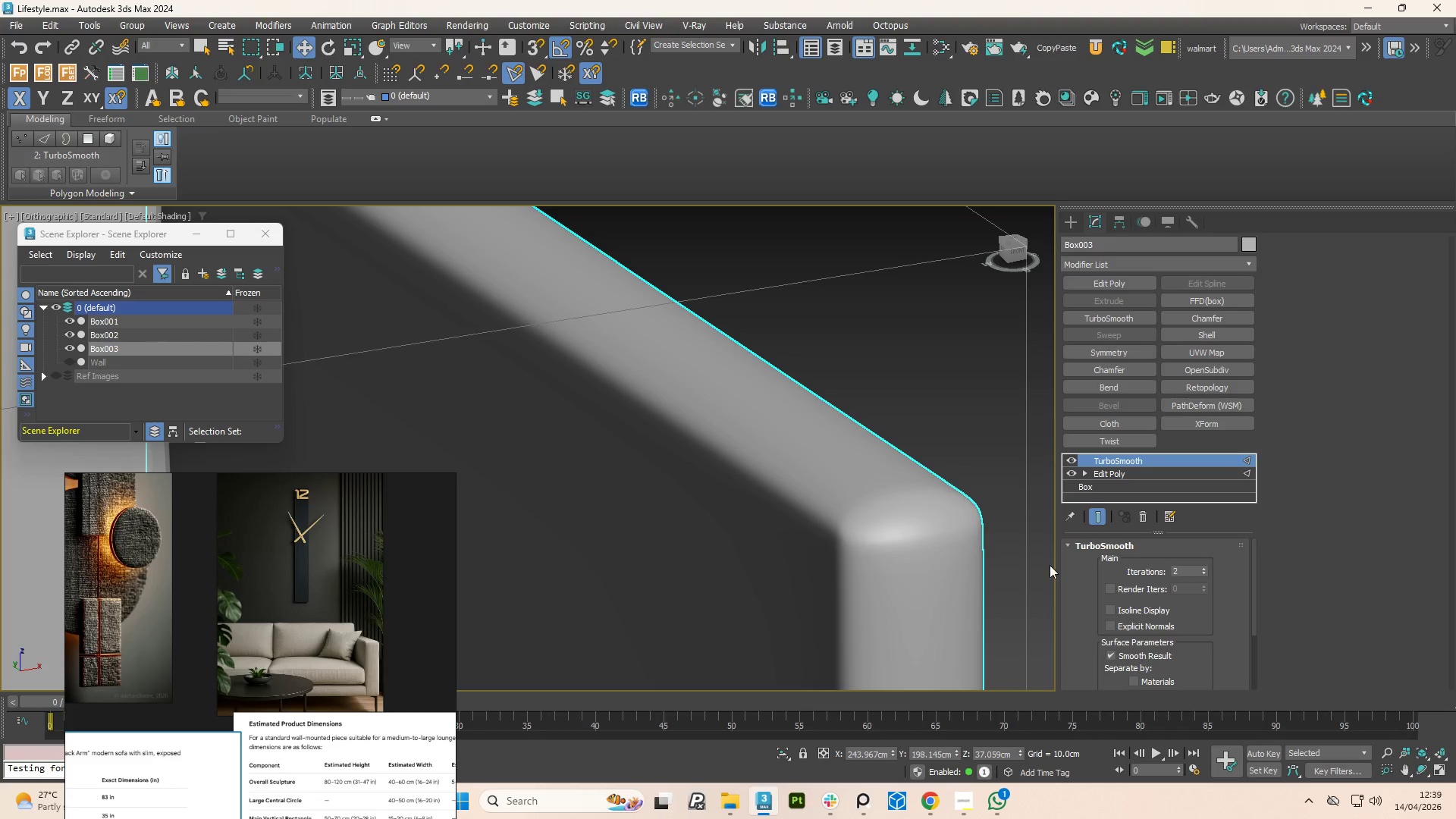 
hold_key(key=AltLeft, duration=0.72)
 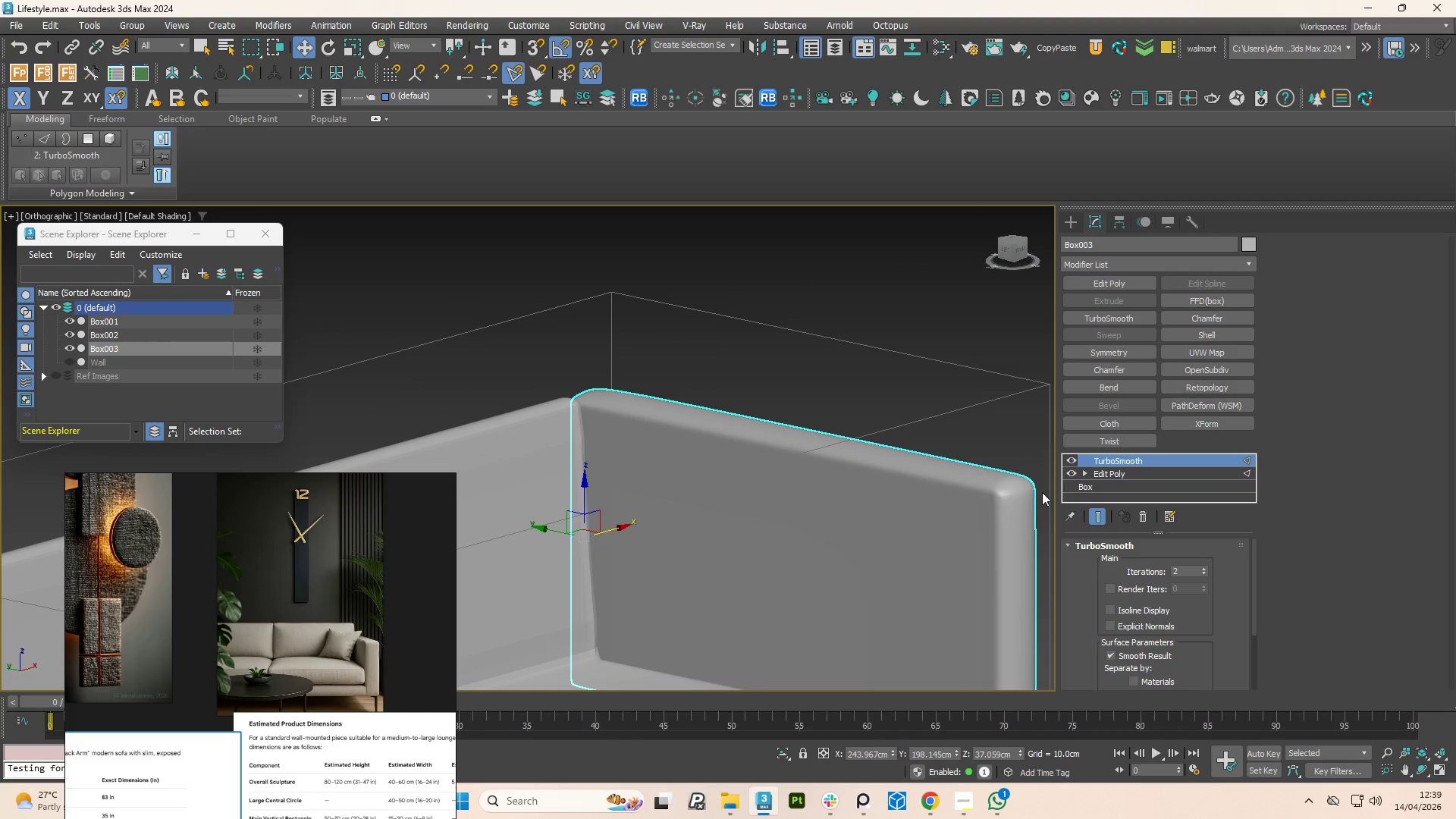 
scroll: coordinate [926, 532], scroll_direction: down, amount: 3.0
 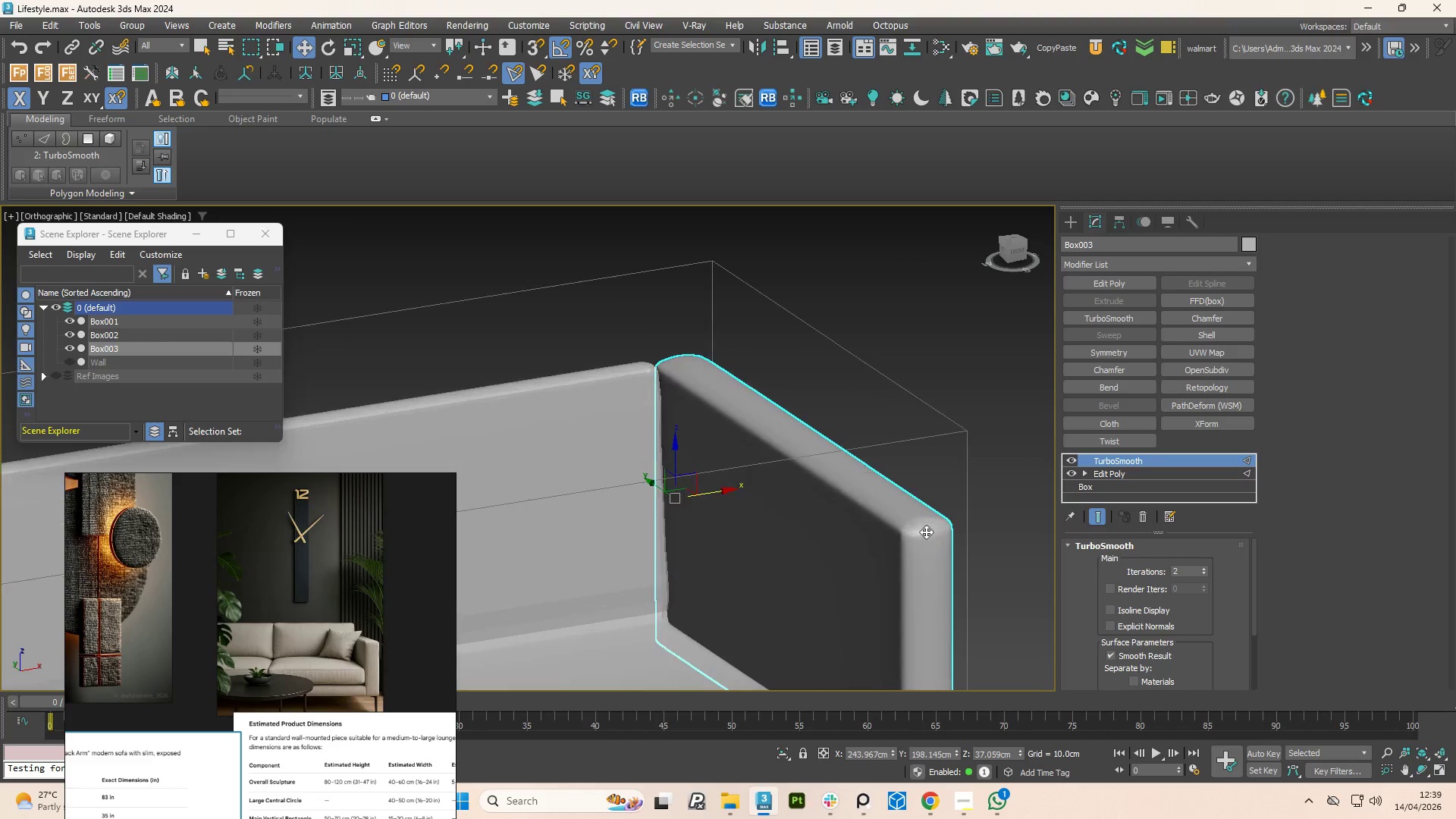 
scroll: coordinate [969, 494], scroll_direction: up, amount: 5.0
 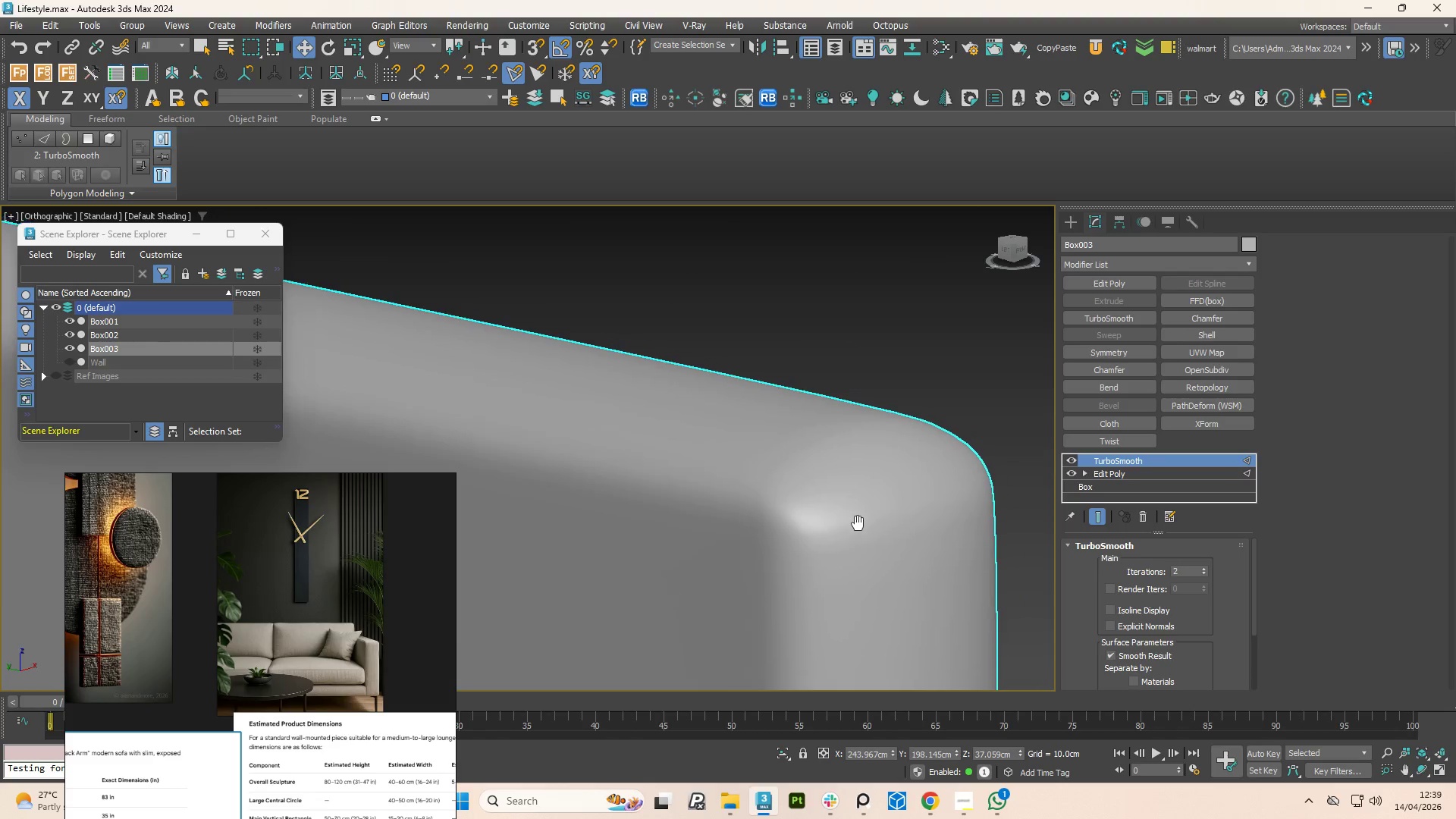 
hold_key(key=AltLeft, duration=1.5)
 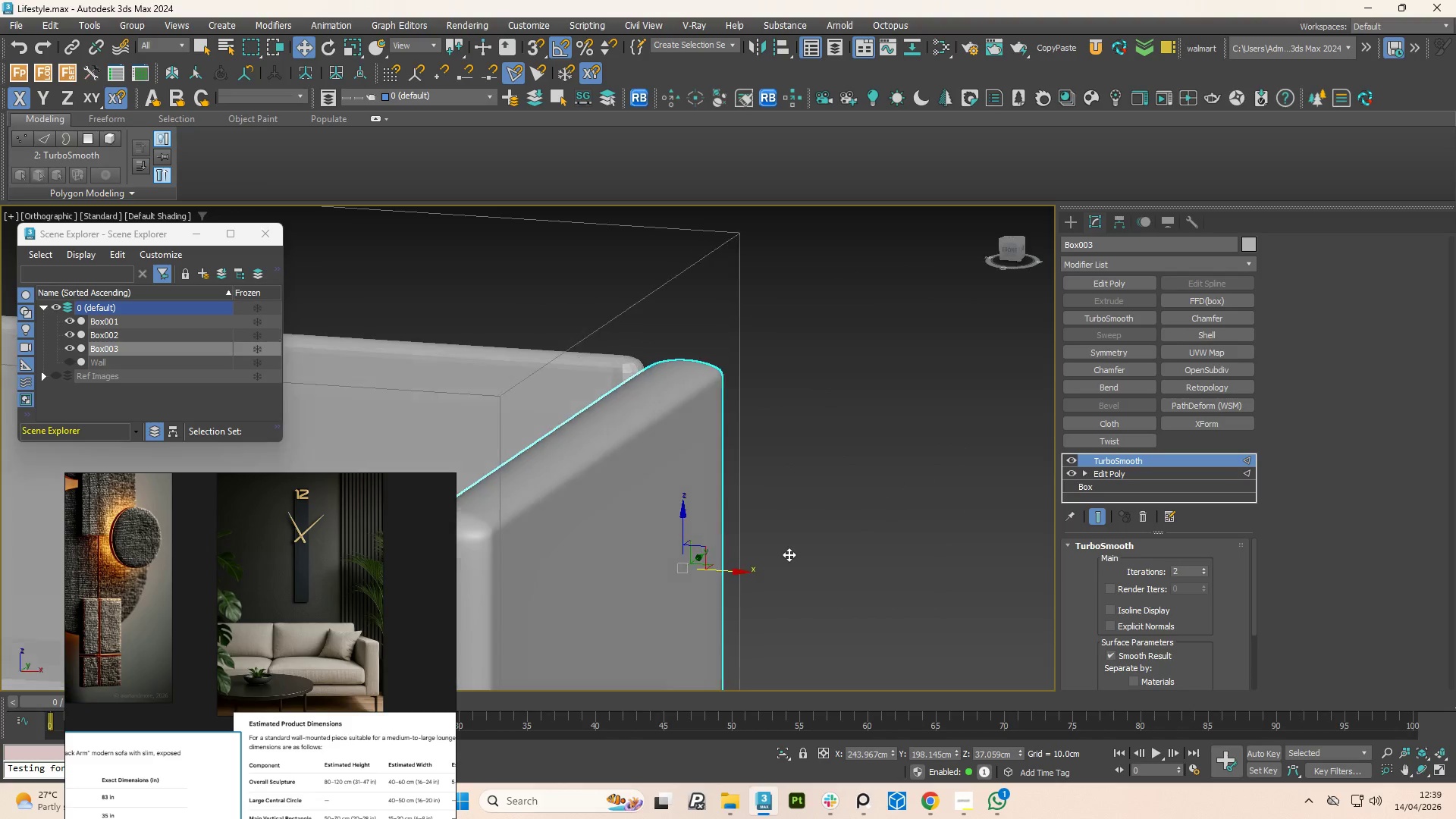 
scroll: coordinate [862, 527], scroll_direction: down, amount: 4.0
 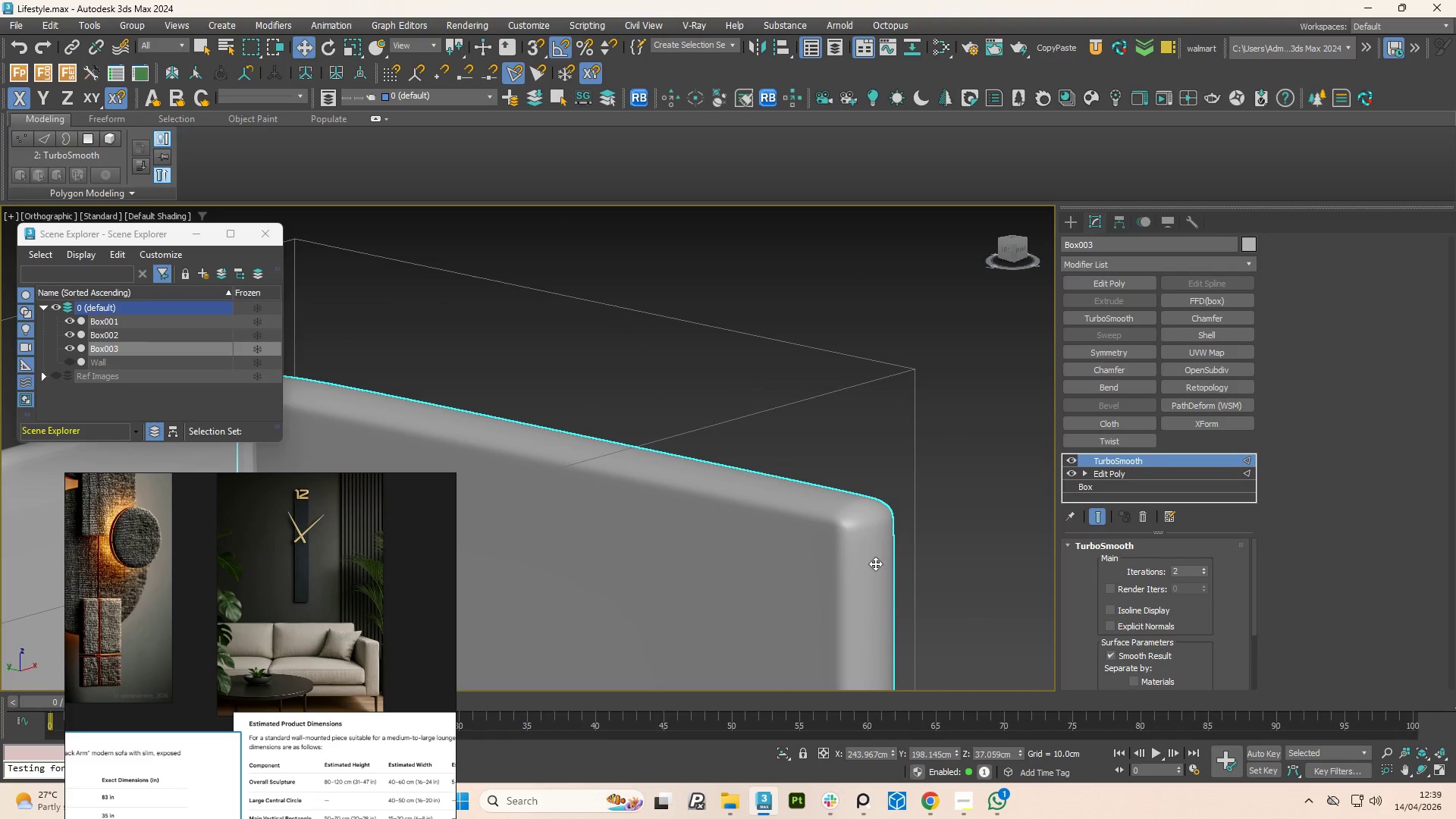 
hold_key(key=AltLeft, duration=0.81)
 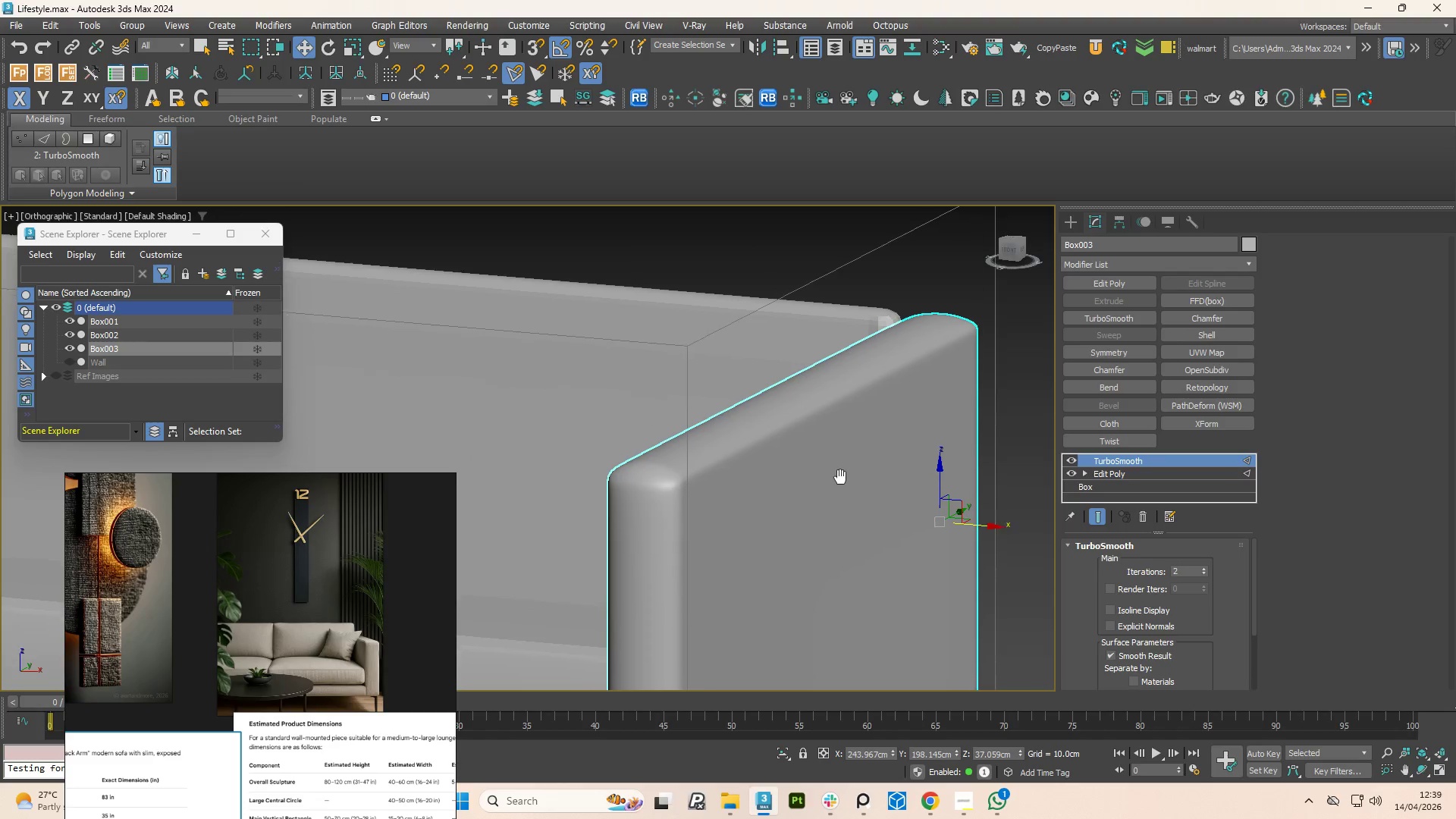 
hold_key(key=AltLeft, duration=1.5)
 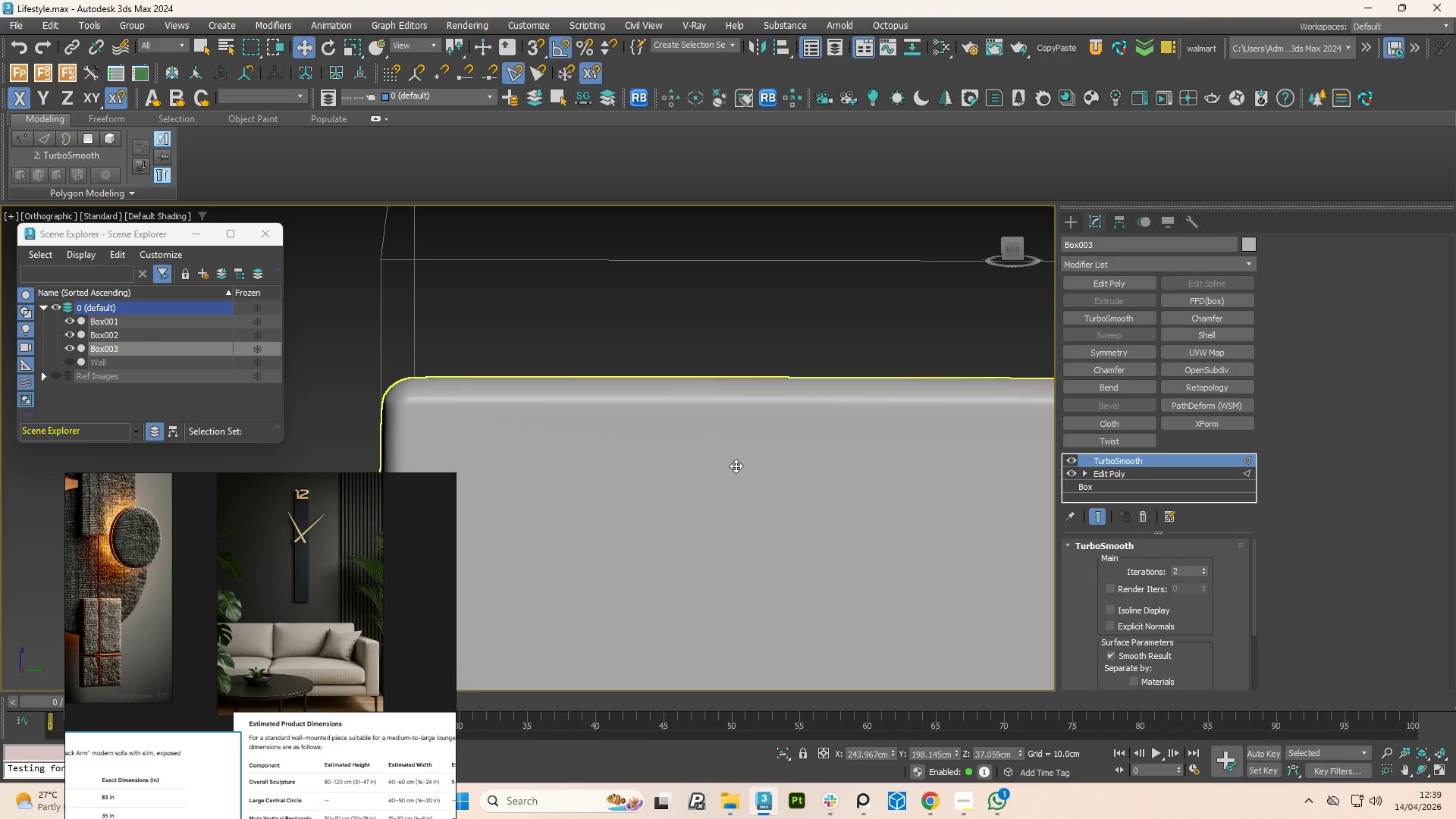 
hold_key(key=AltLeft, duration=0.5)
 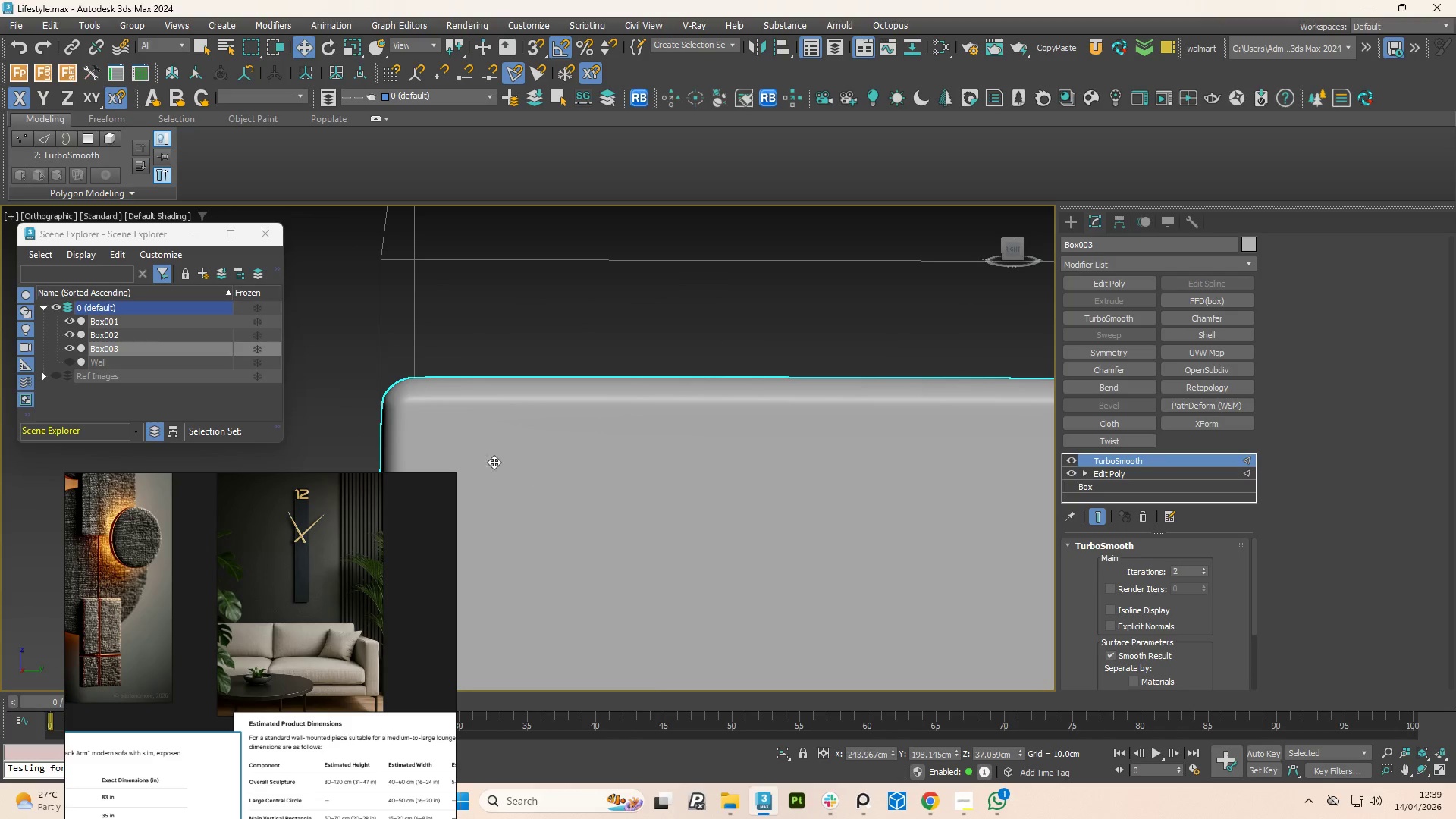 
scroll: coordinate [466, 438], scroll_direction: down, amount: 4.0
 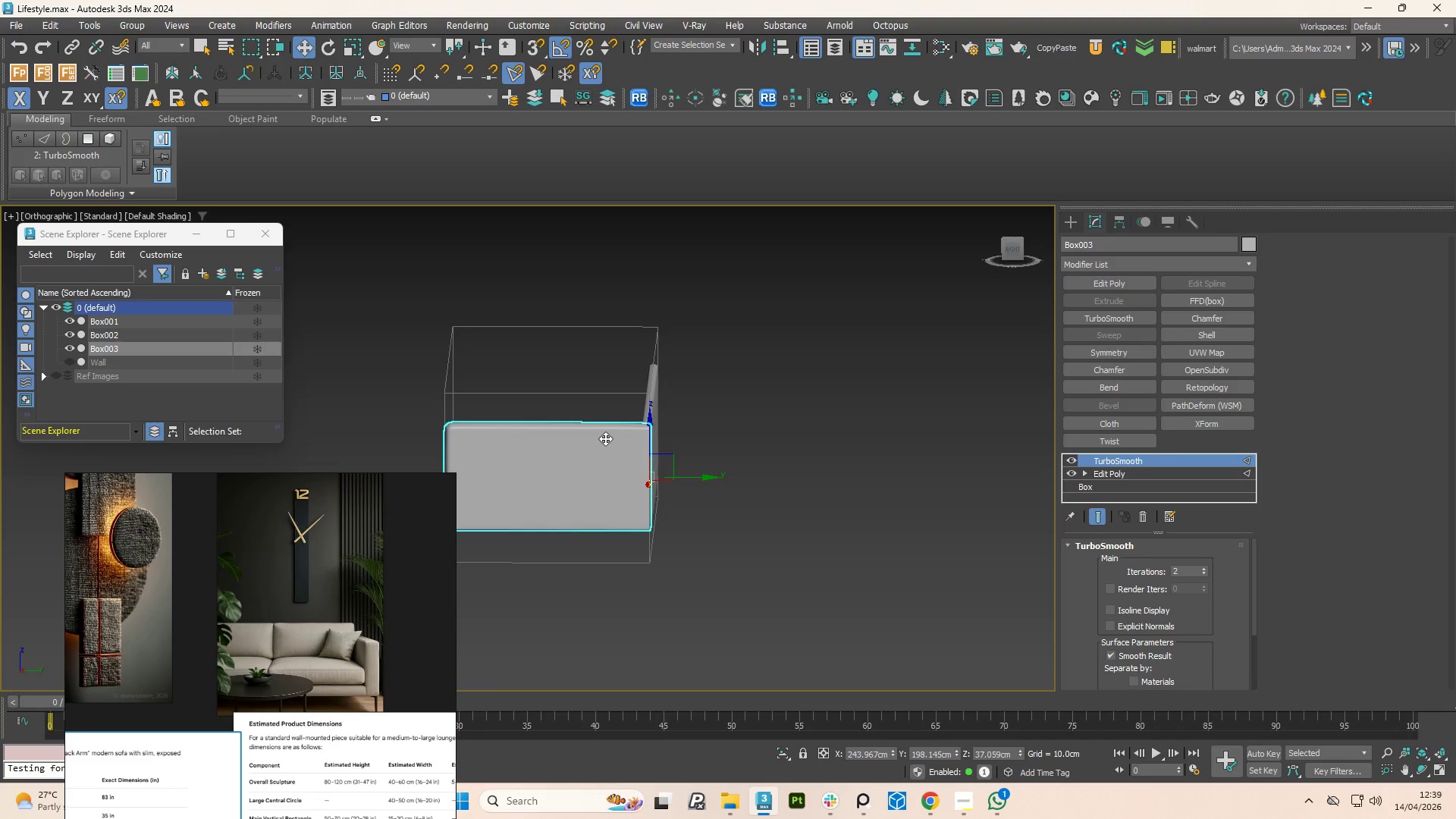 
scroll: coordinate [679, 406], scroll_direction: up, amount: 7.0
 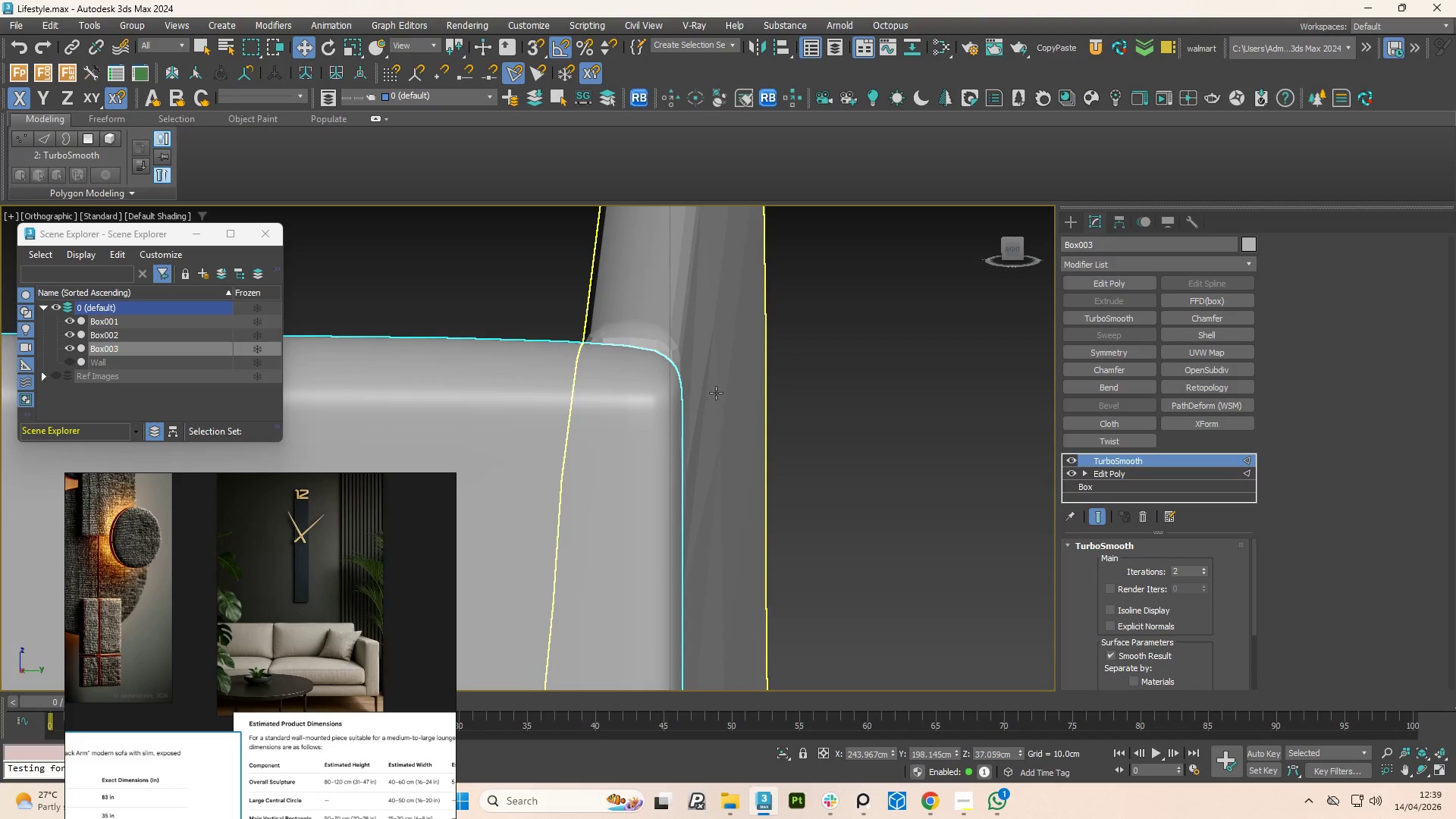 
hold_key(key=AltLeft, duration=1.5)
 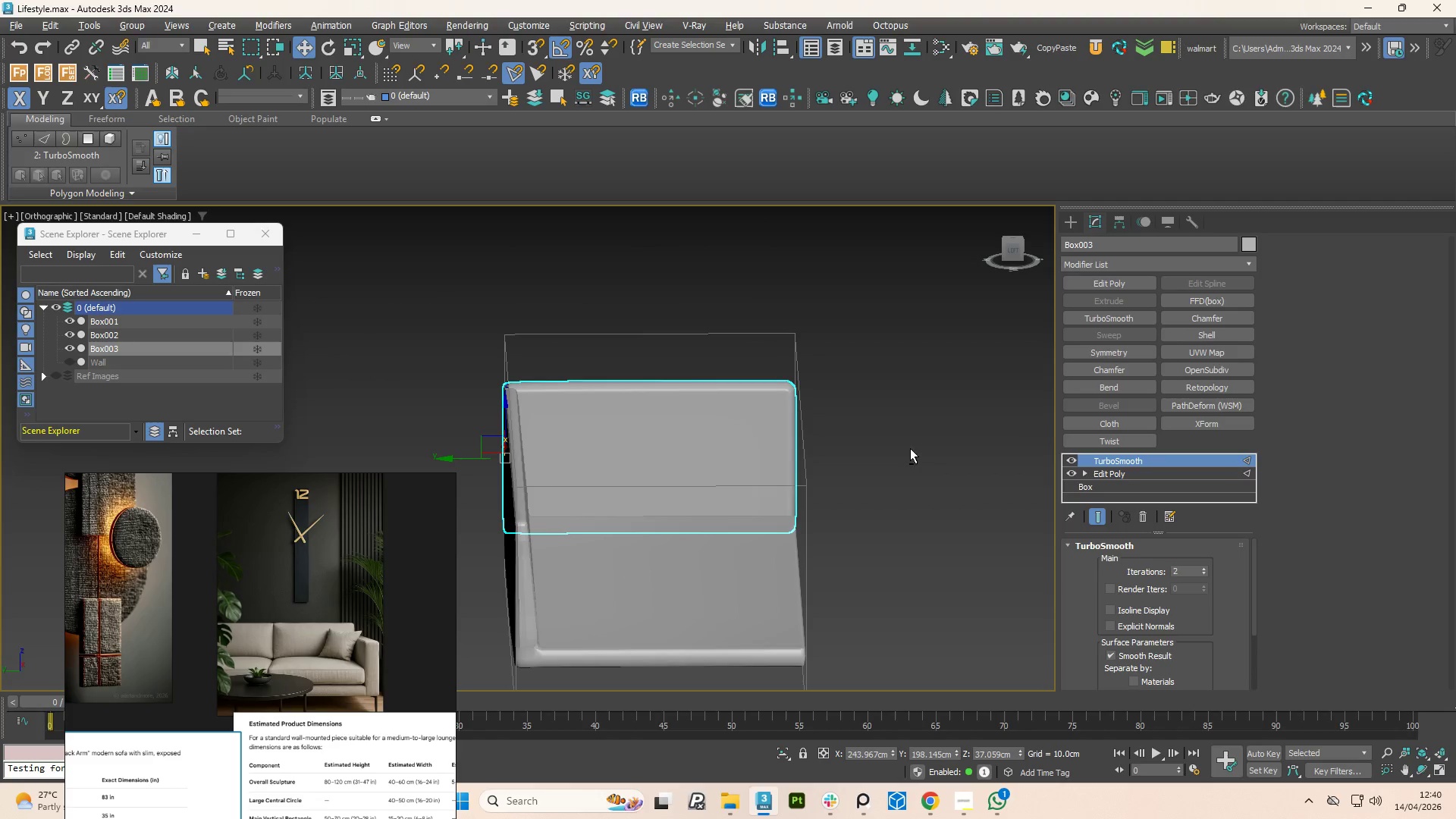 
scroll: coordinate [818, 393], scroll_direction: down, amount: 6.0
 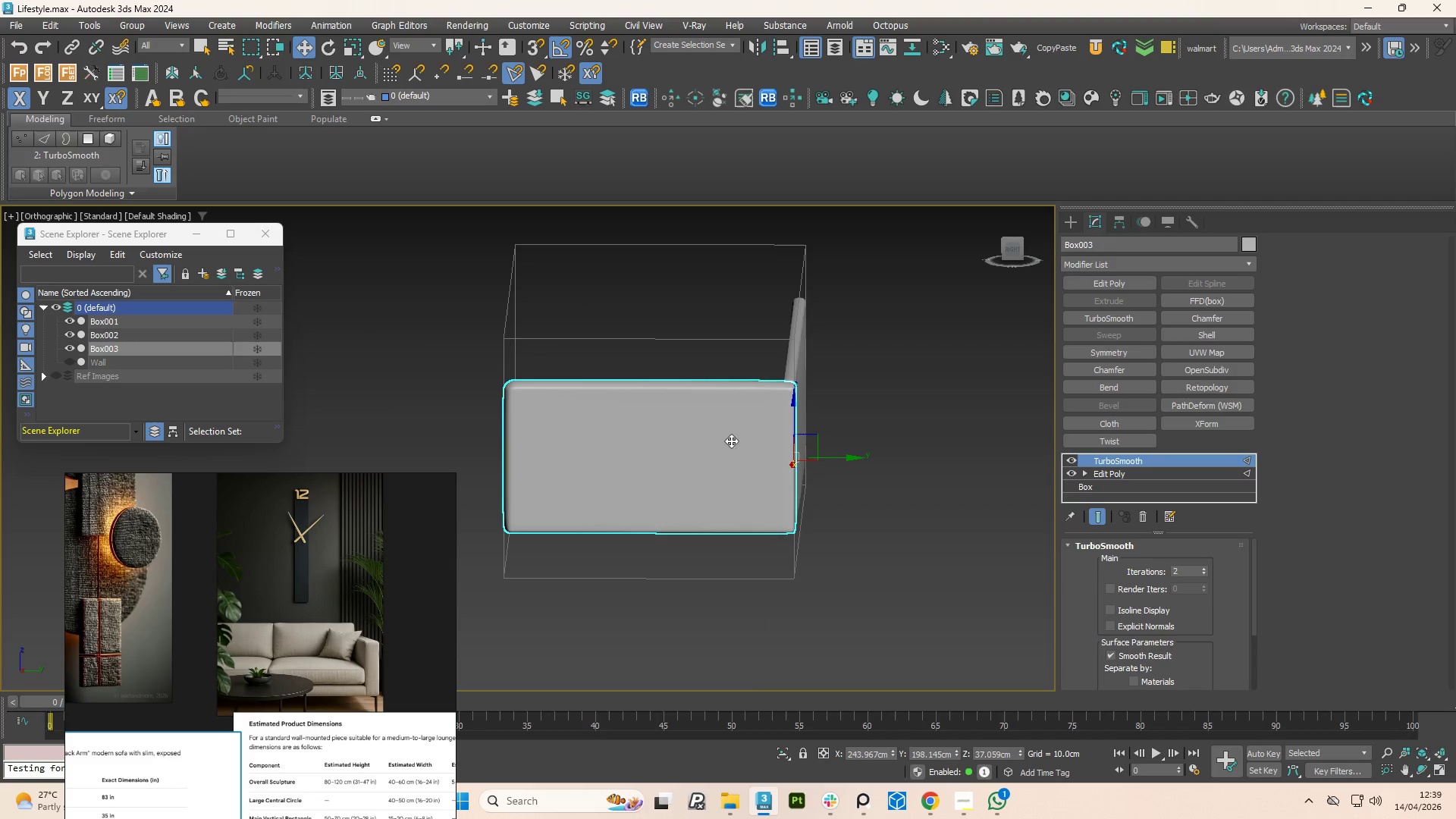 
key(Alt+AltLeft)
 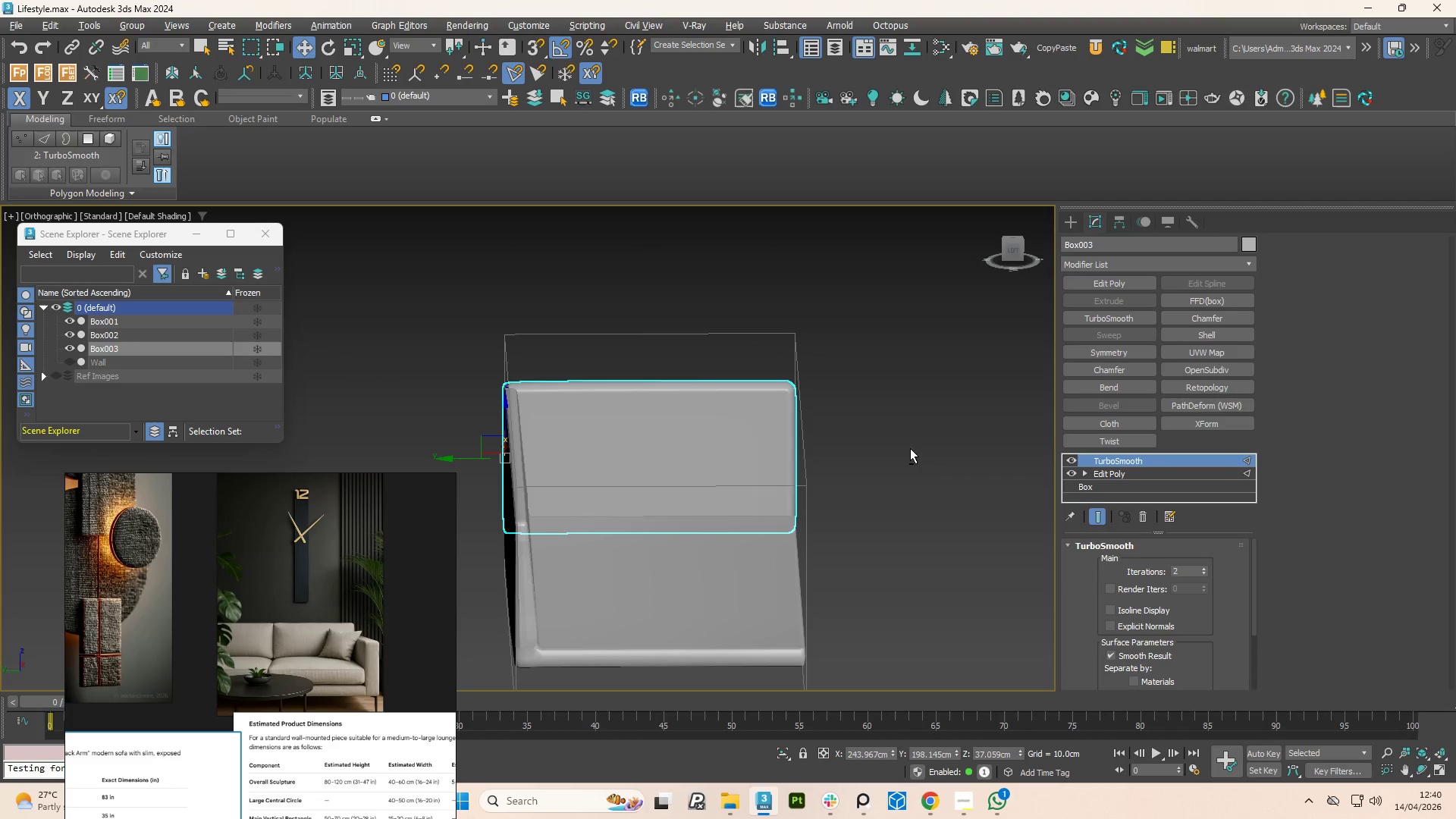 
hold_key(key=AltLeft, duration=3.3)
scroll: coordinate [817, 406], scroll_direction: up, amount: 6.0
 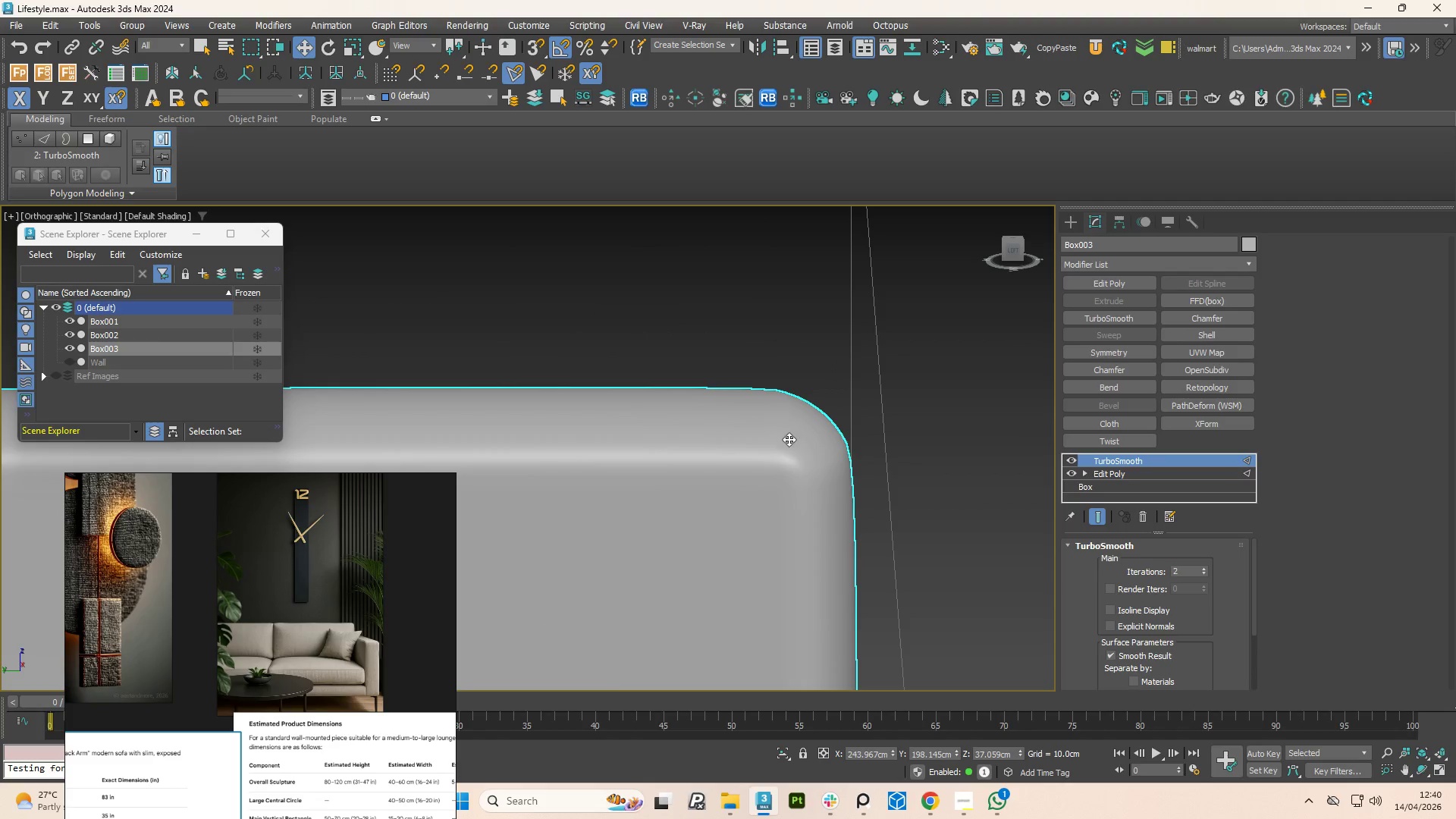 
hold_key(key=AltLeft, duration=1.52)
 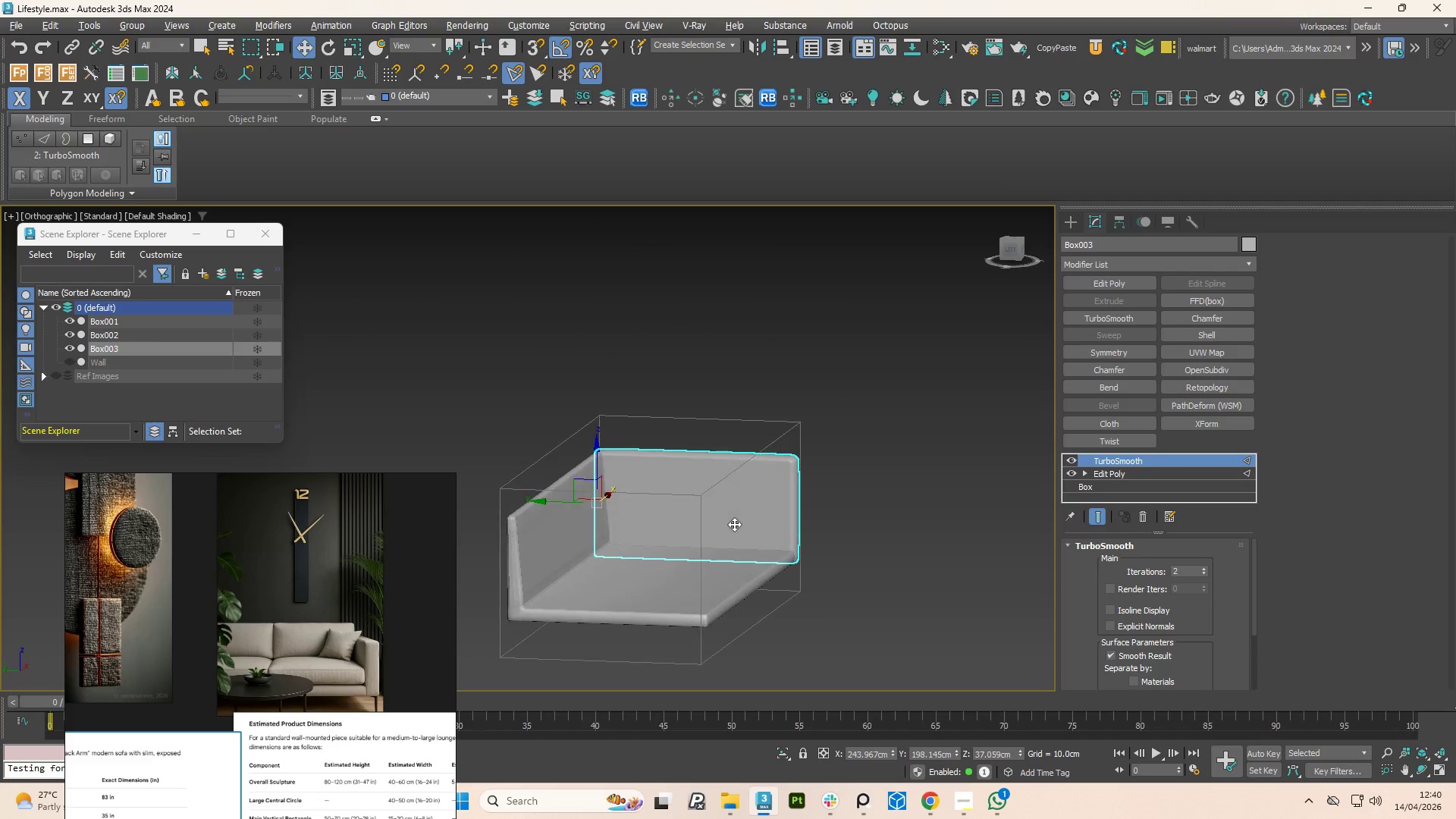 
scroll: coordinate [798, 465], scroll_direction: down, amount: 7.0
 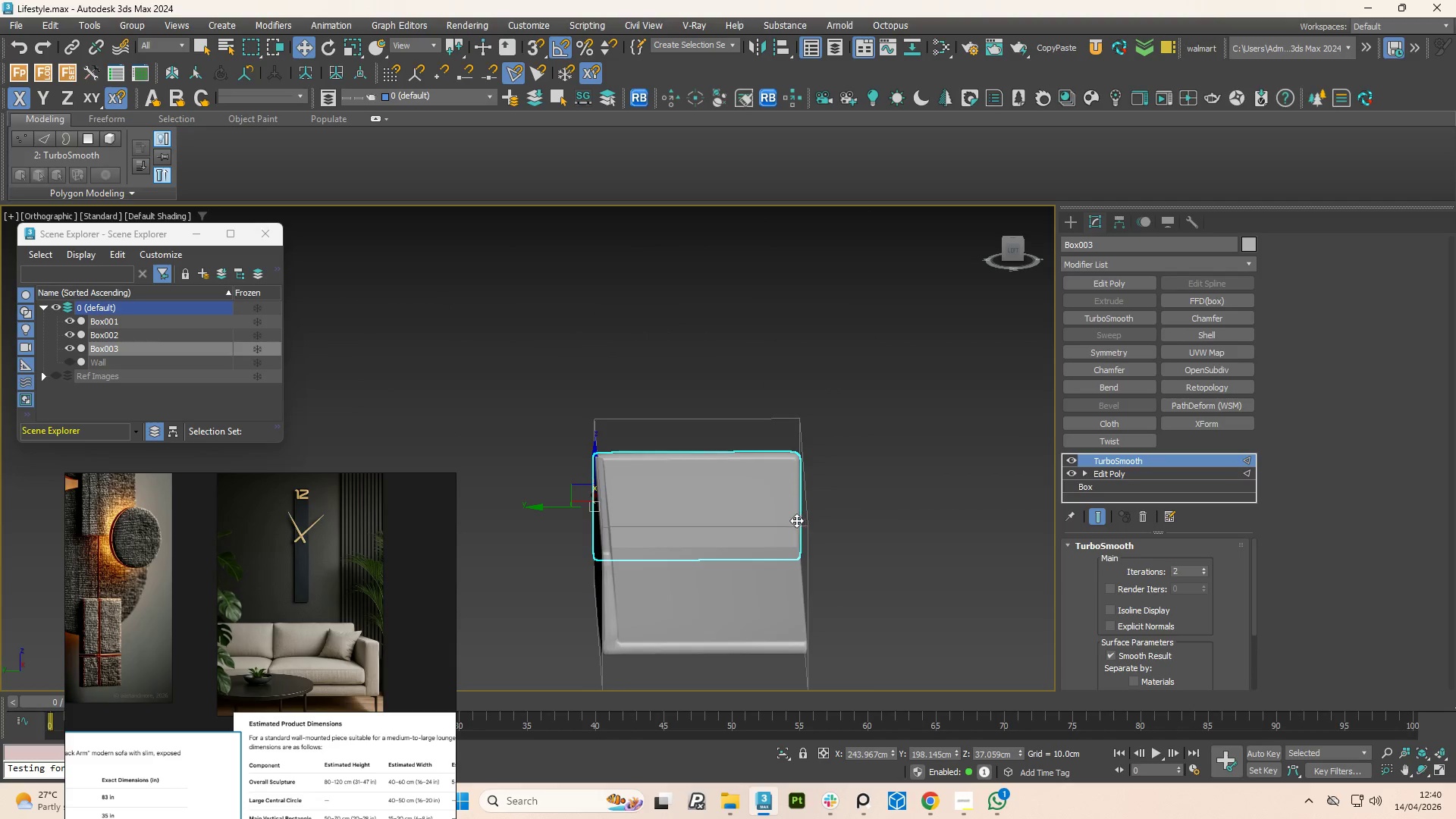 
hold_key(key=AltLeft, duration=0.86)
 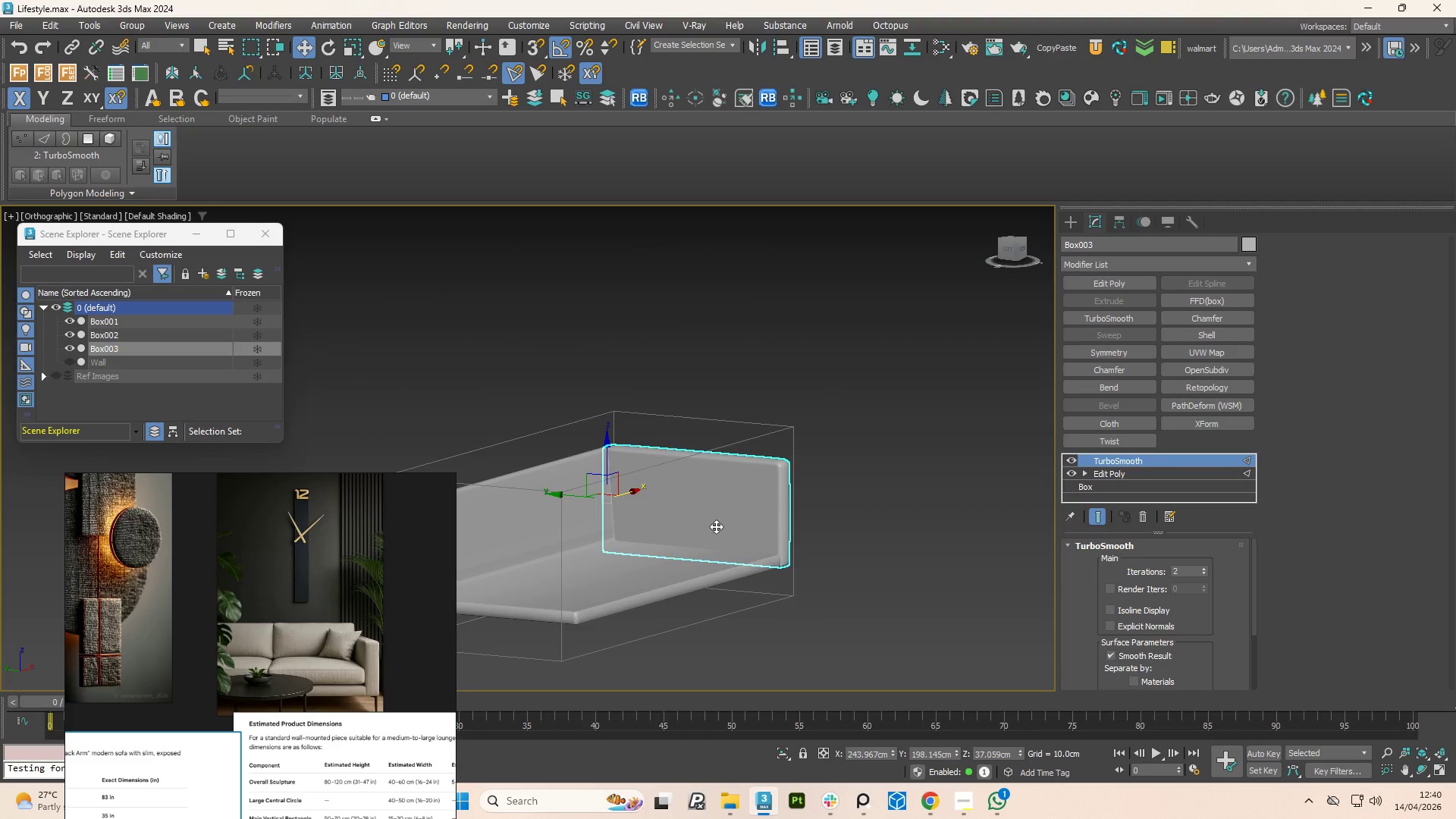 
key(Control+Z)
 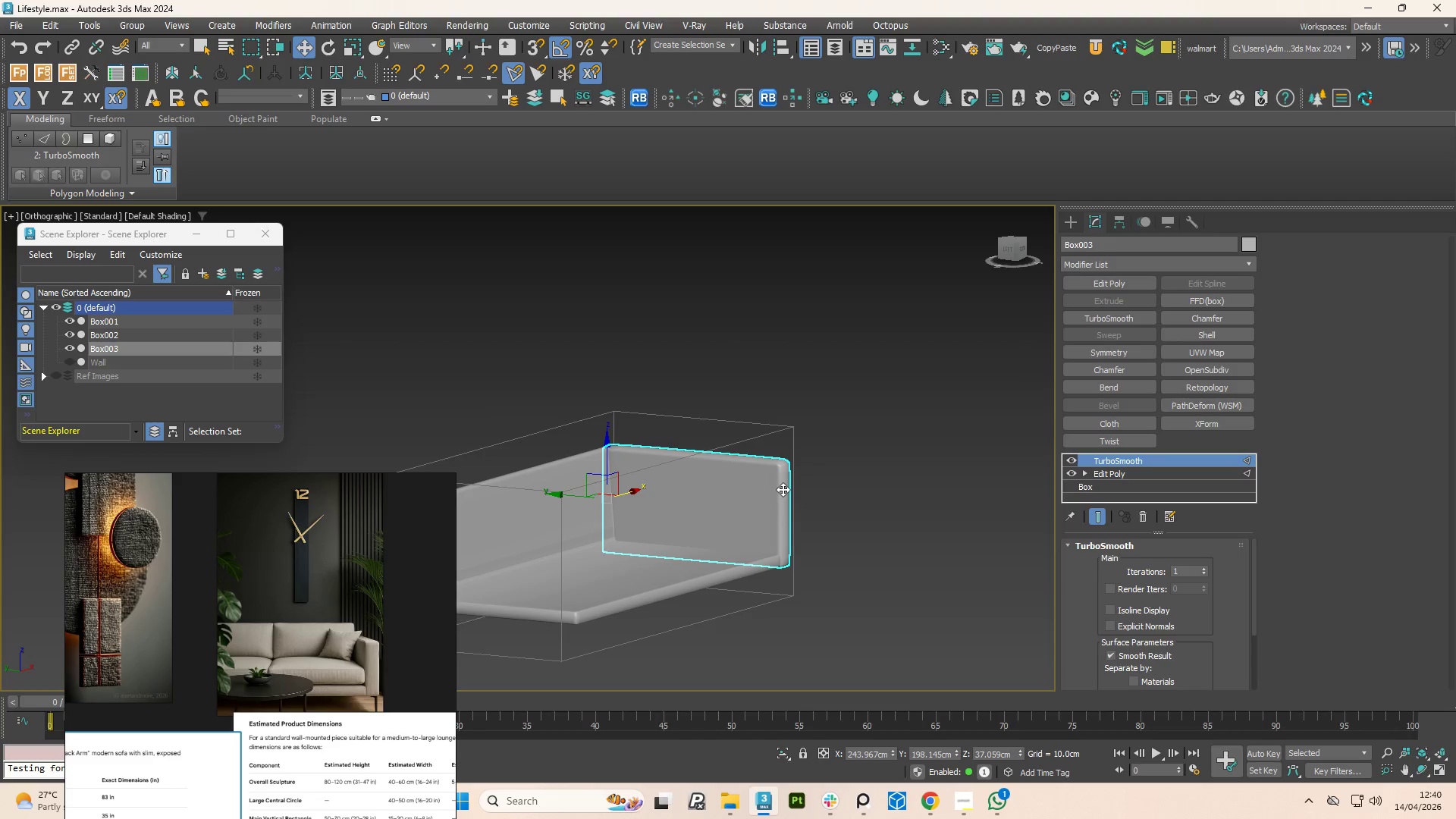 
key(Control+Z)
 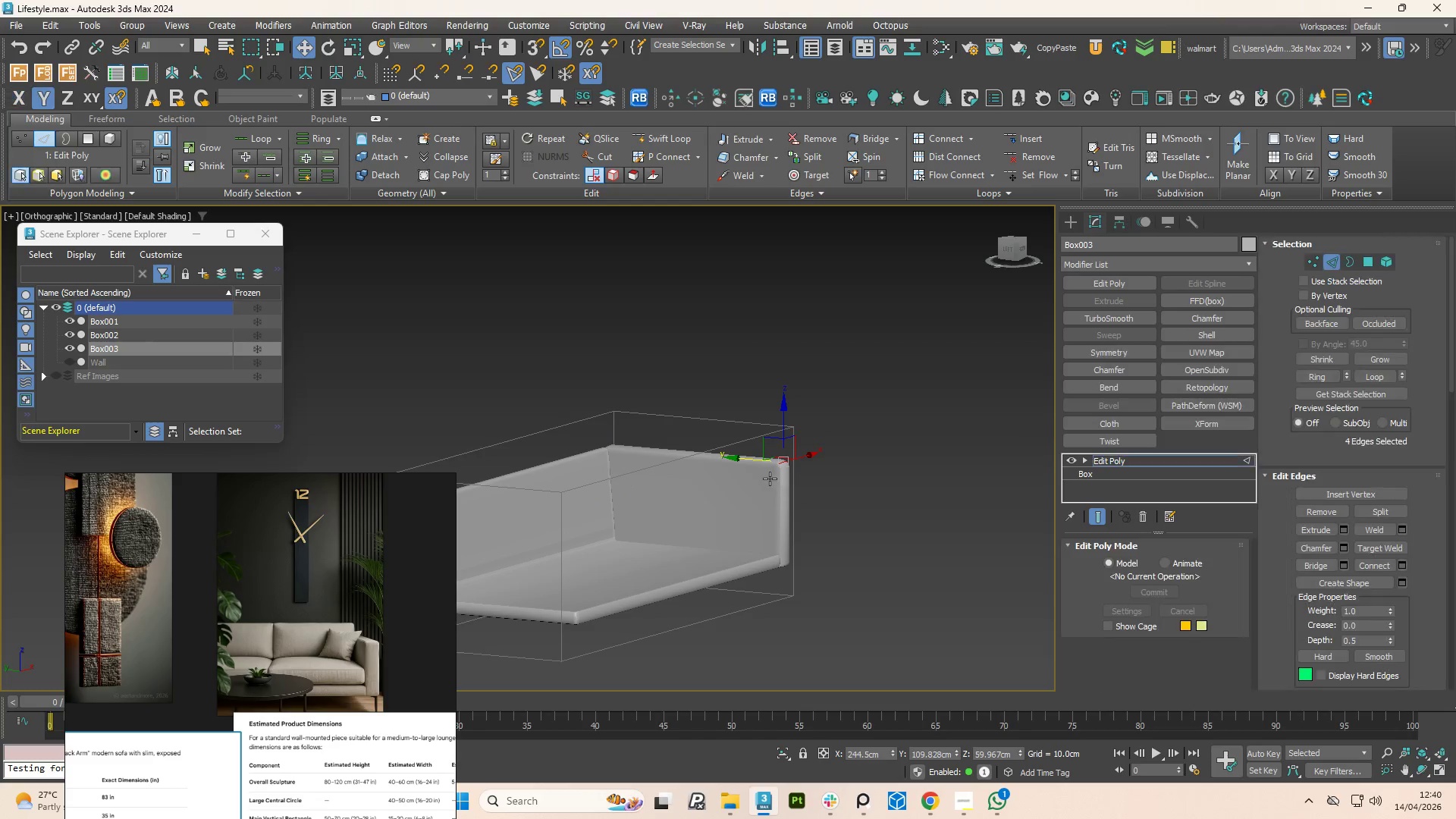 
scroll: coordinate [762, 477], scroll_direction: up, amount: 3.0
 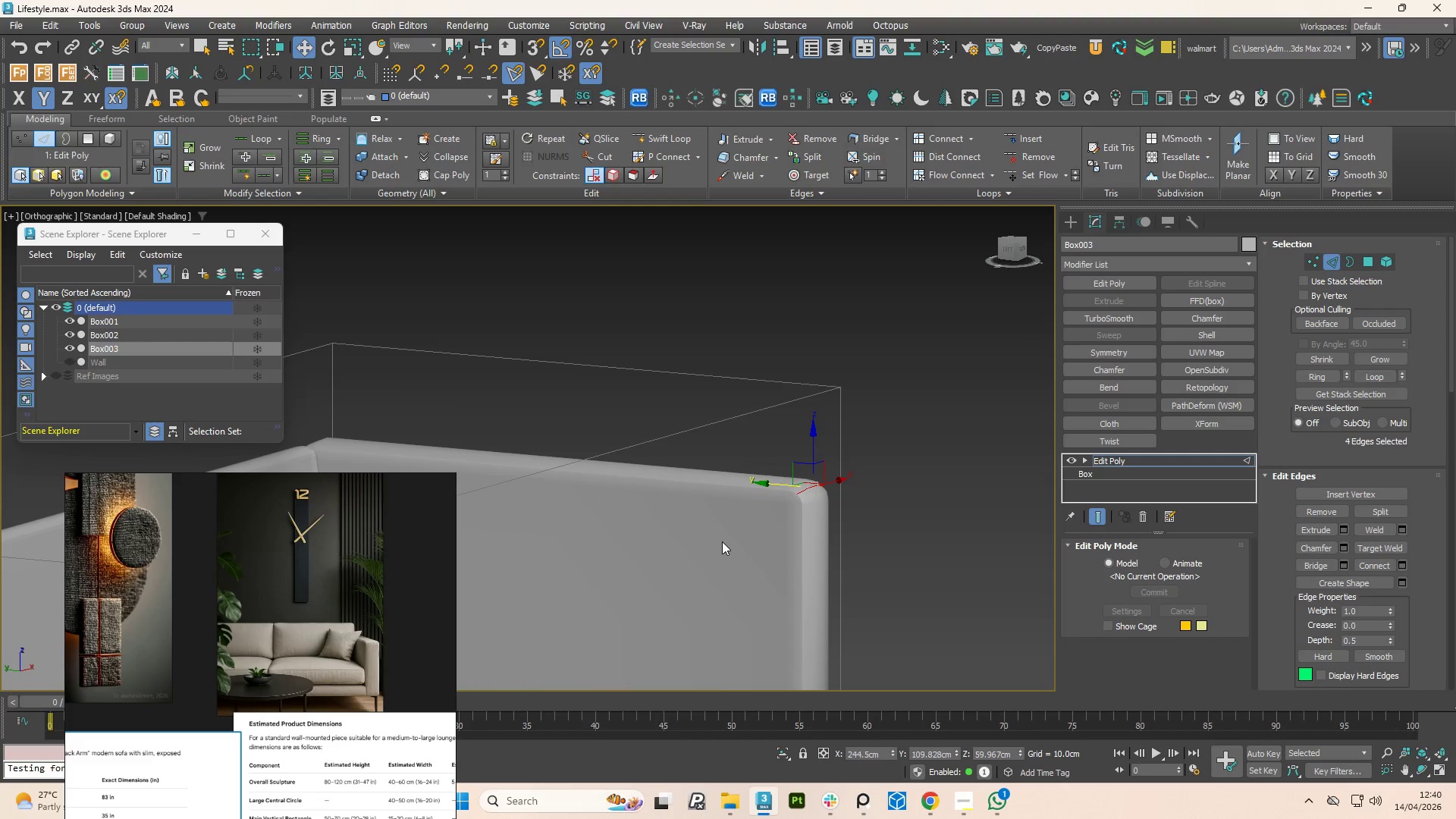 
key(F4)
 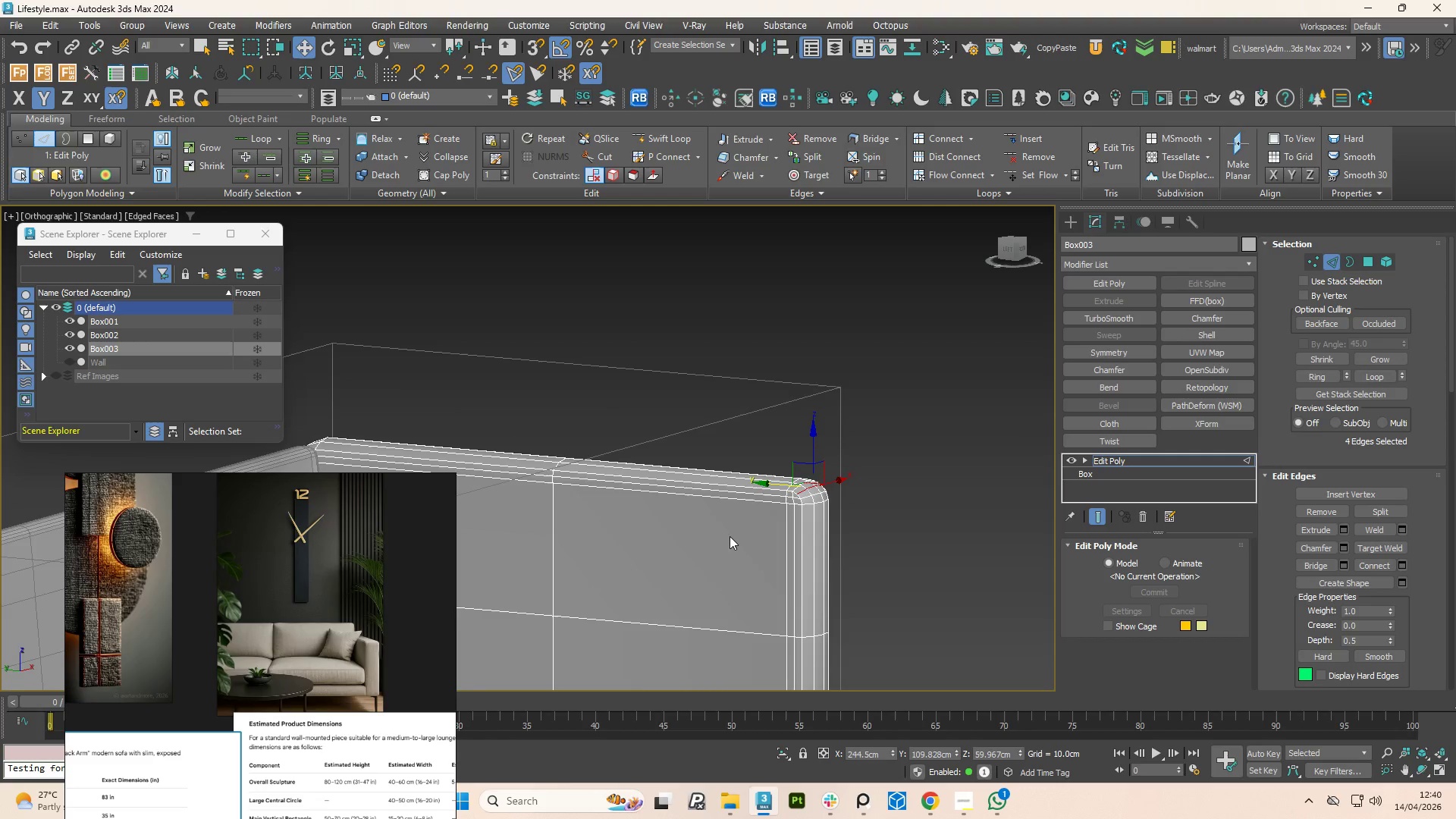 
scroll: coordinate [742, 530], scroll_direction: down, amount: 2.0
 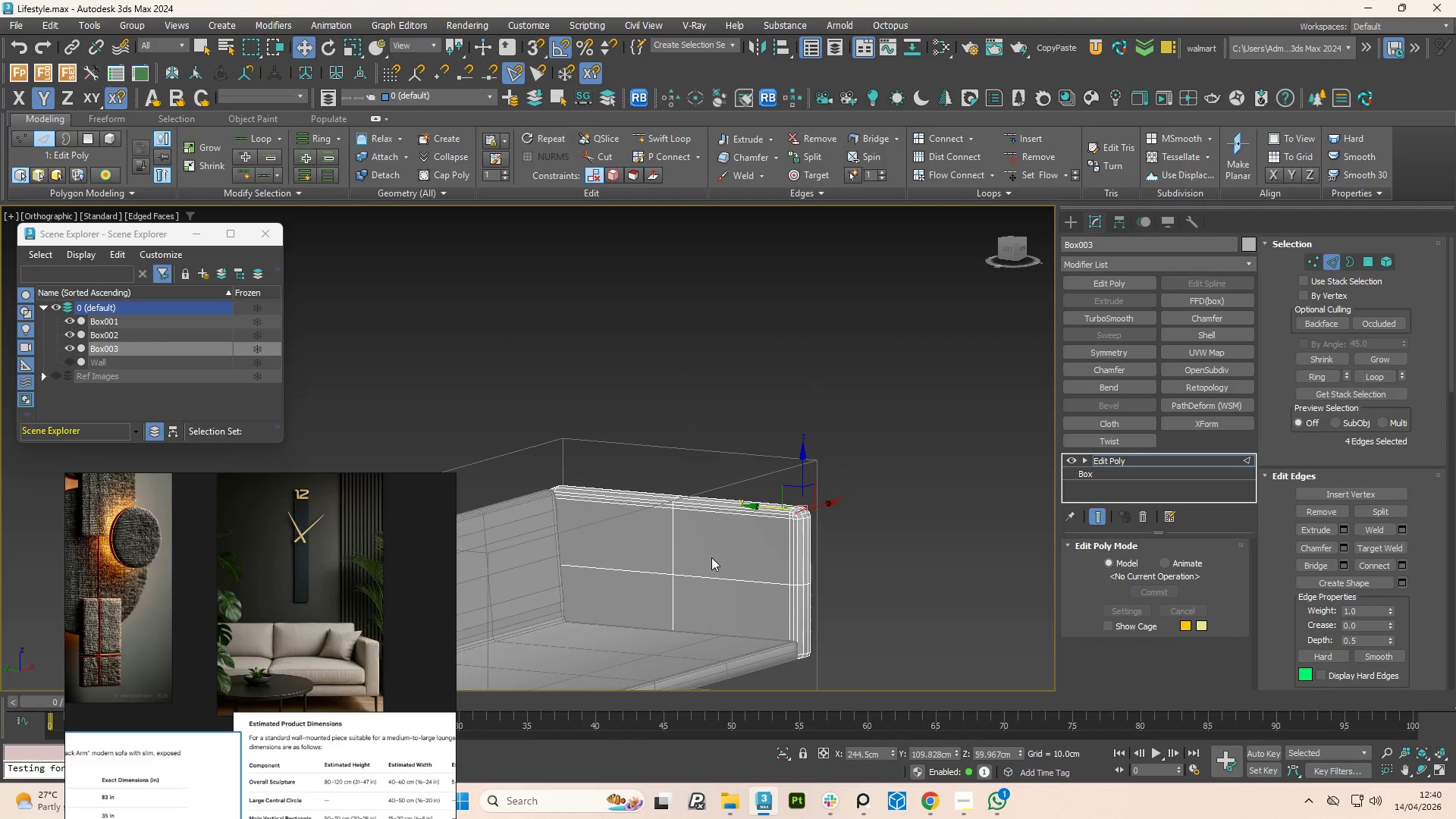 
key(4)
 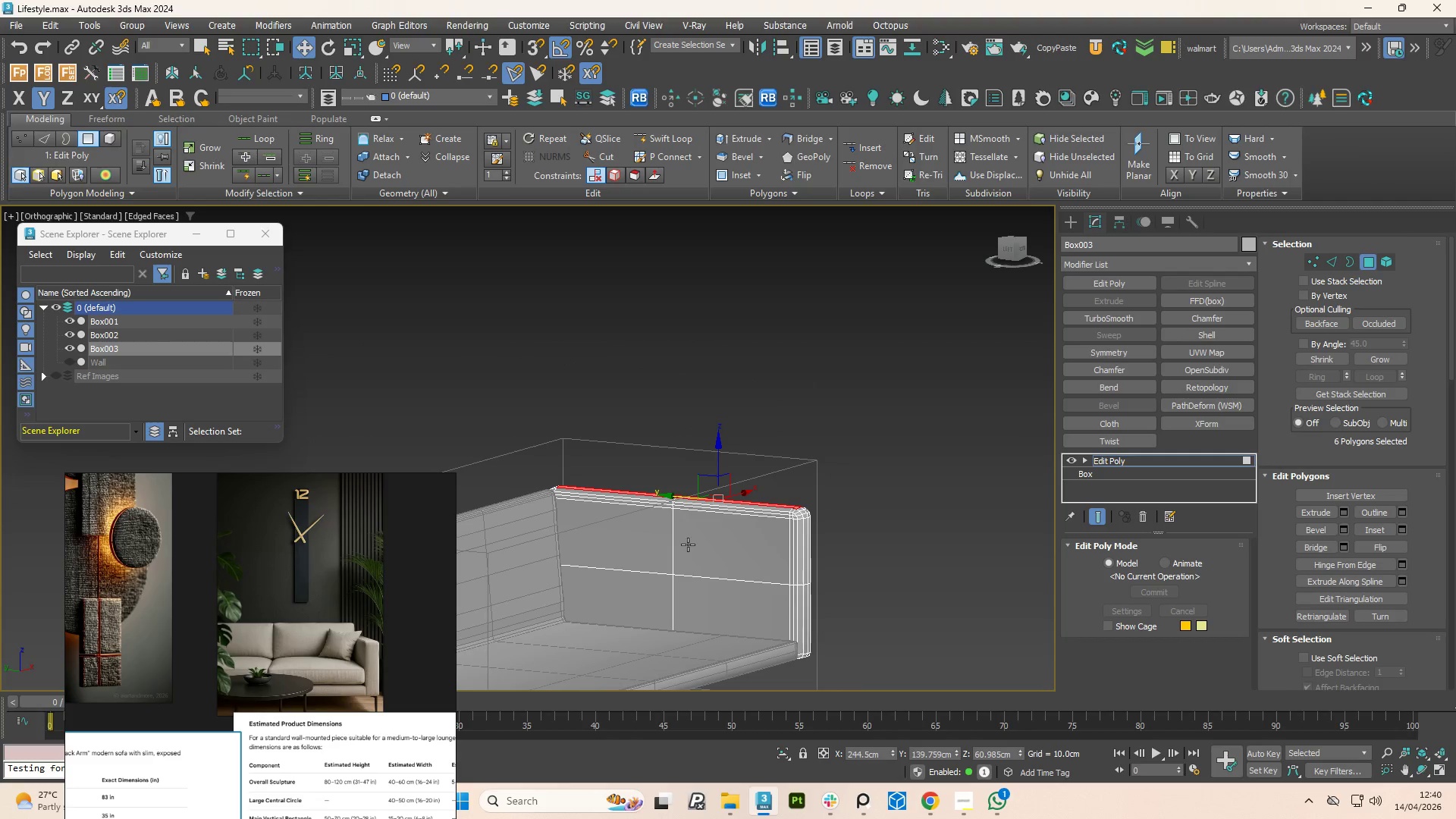 
left_click([688, 544])
 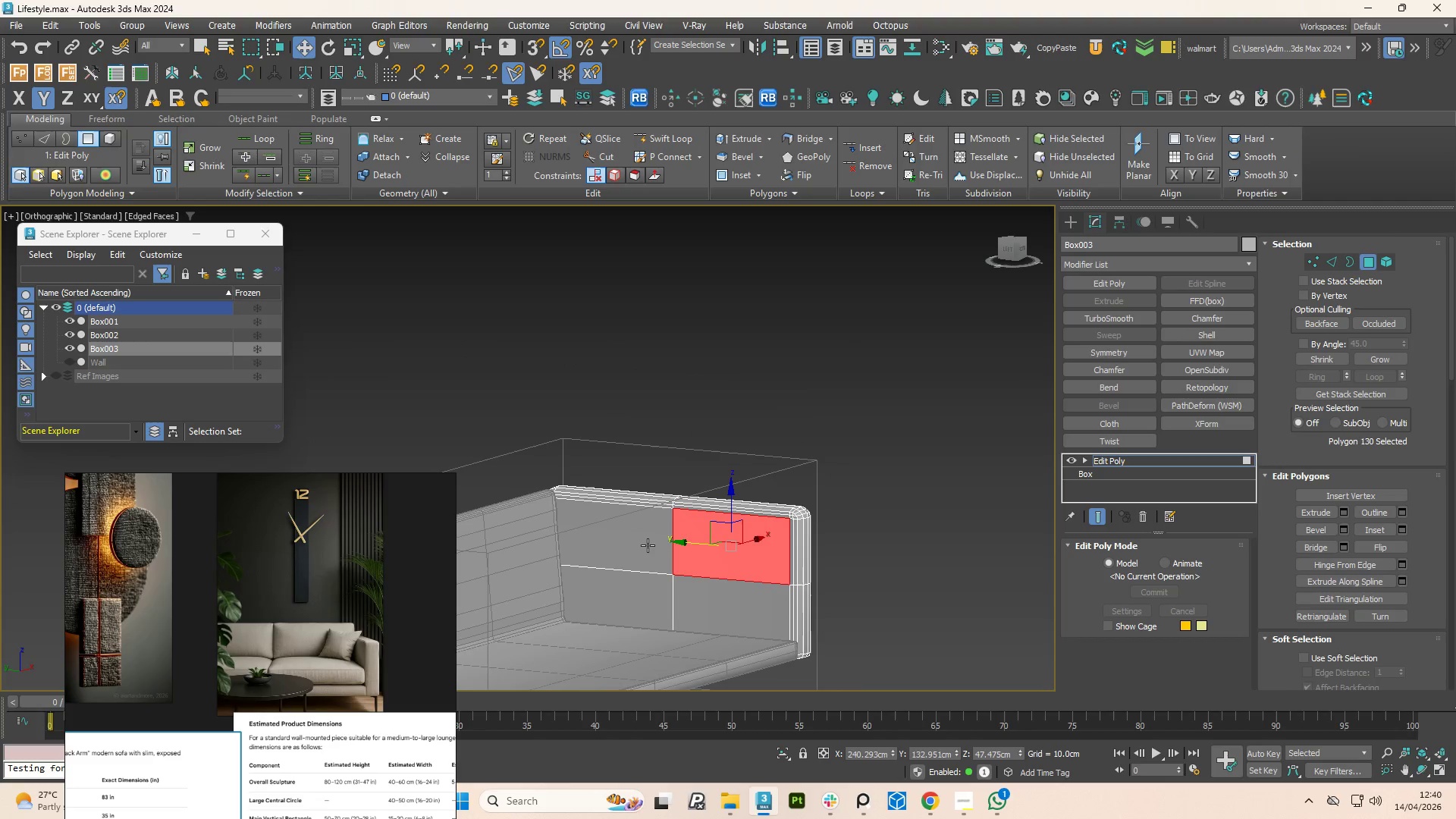 
hold_key(key=ControlLeft, duration=1.5)
left_click([632, 541])
 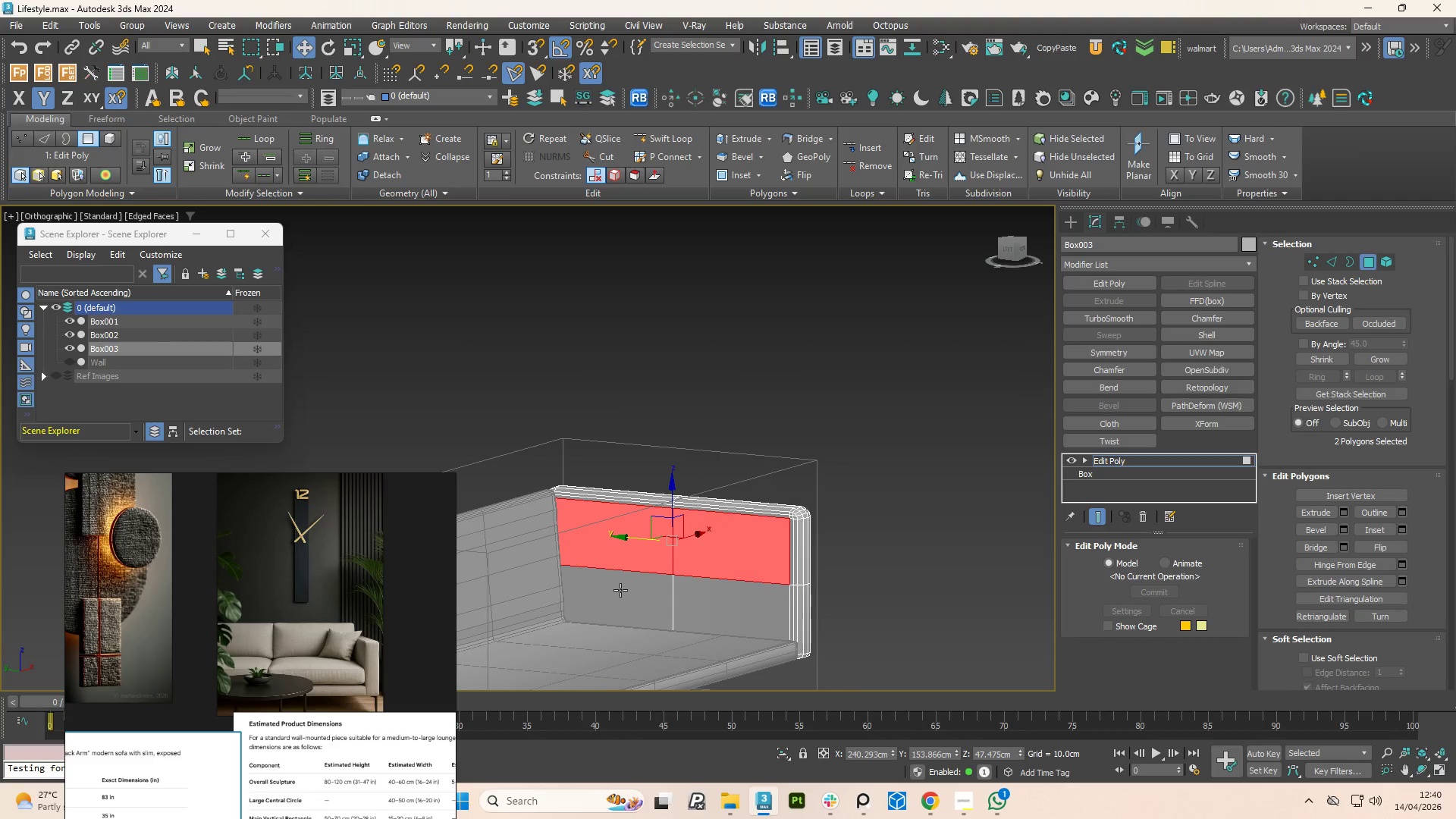 
hold_key(key=ControlLeft, duration=1.3)
left_click([635, 596])
 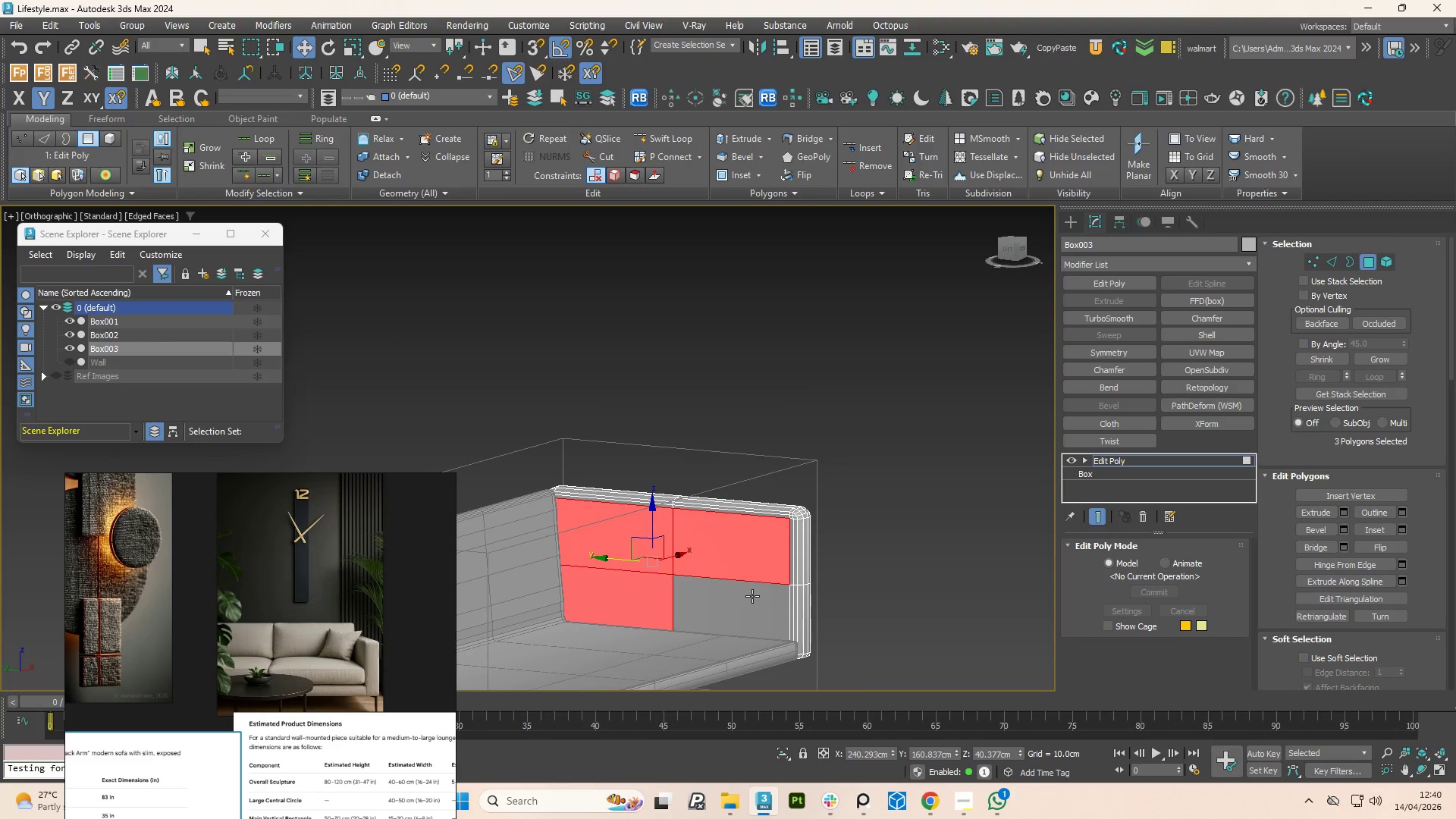 
left_click([754, 597])
 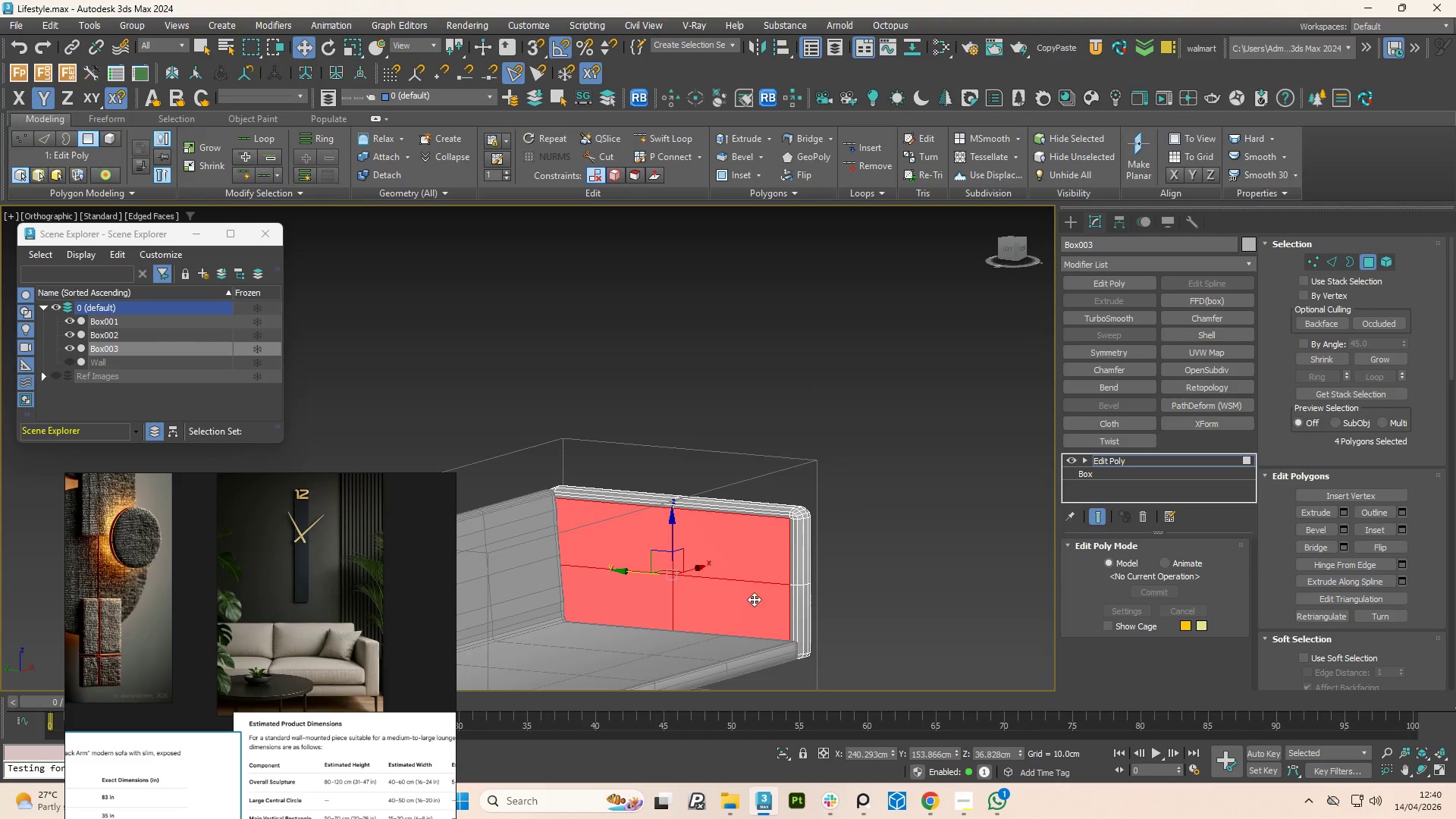 
hold_key(key=ControlLeft, duration=16.28)
 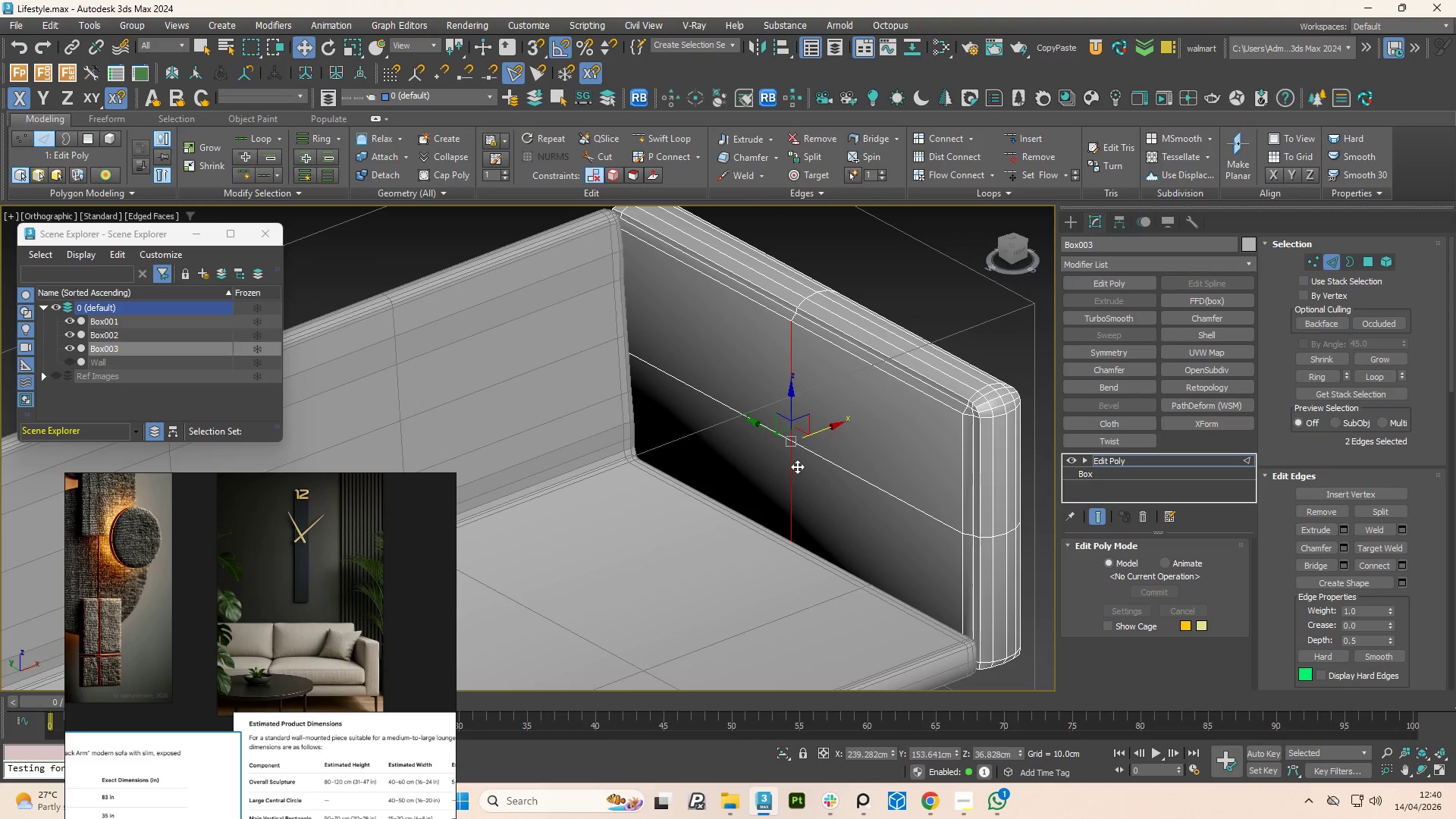 
hold_key(key=AltLeft, duration=1.39)
 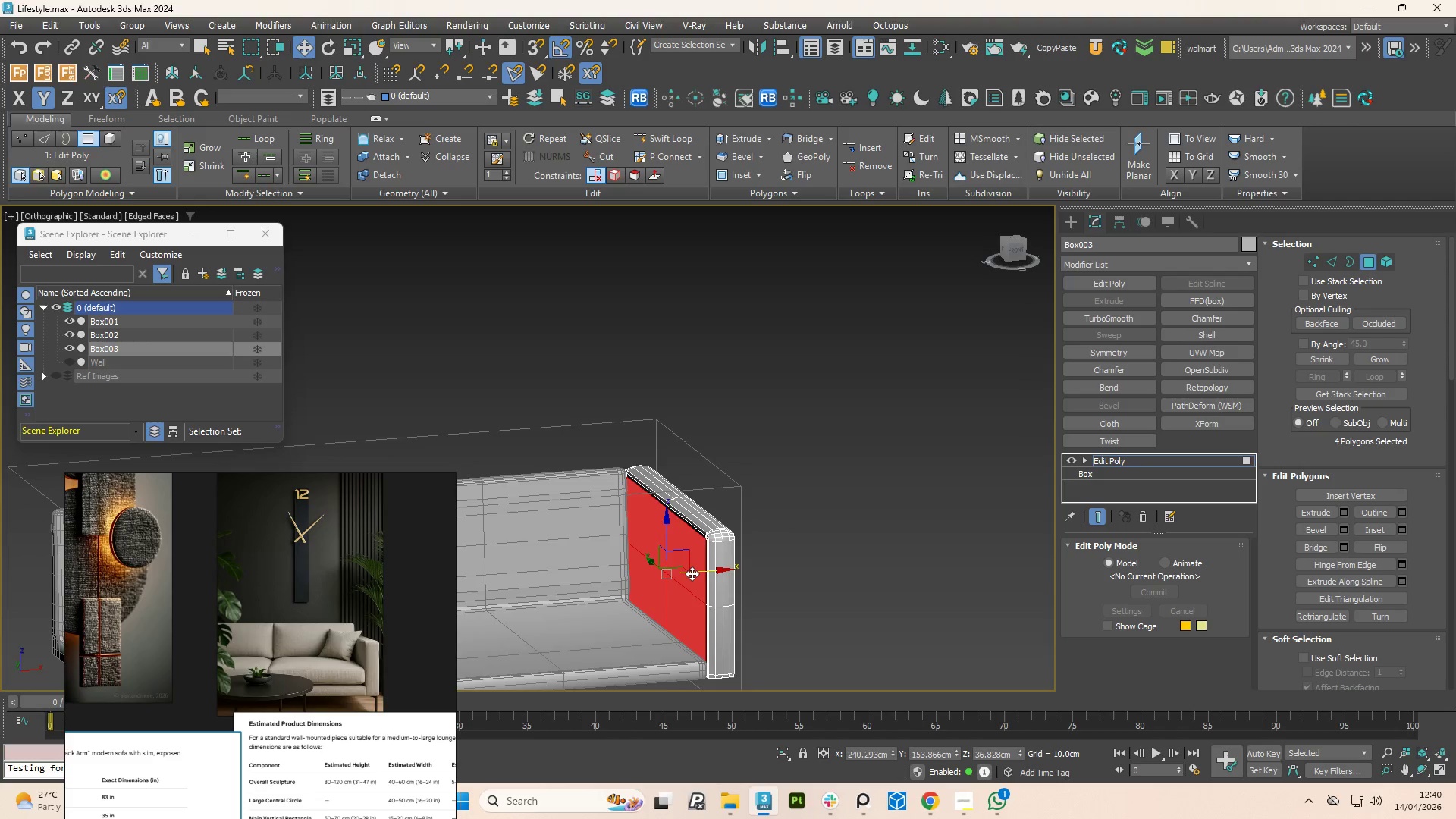 
scroll: coordinate [675, 574], scroll_direction: up, amount: 2.0
 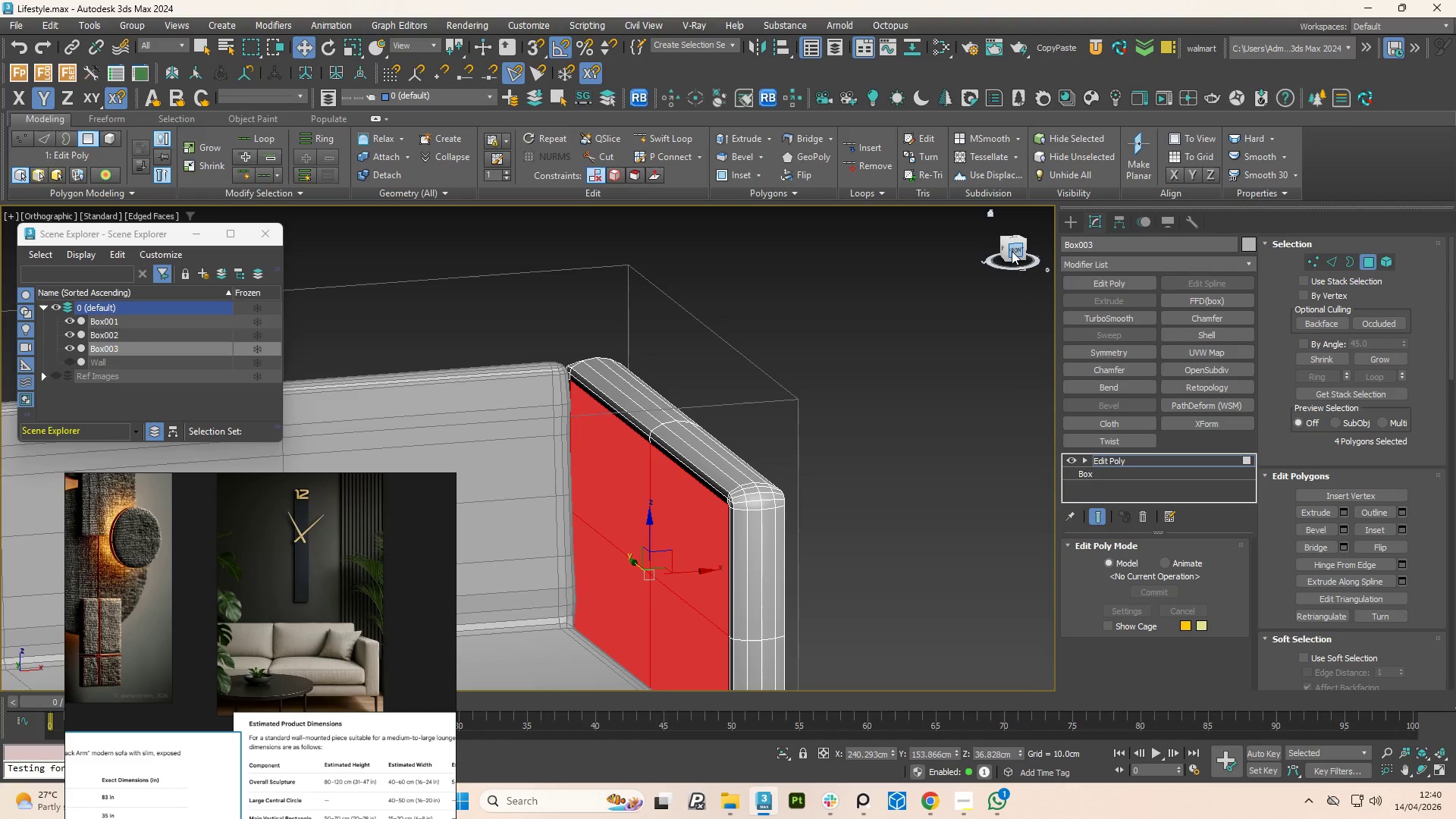 
left_click([1013, 250])
 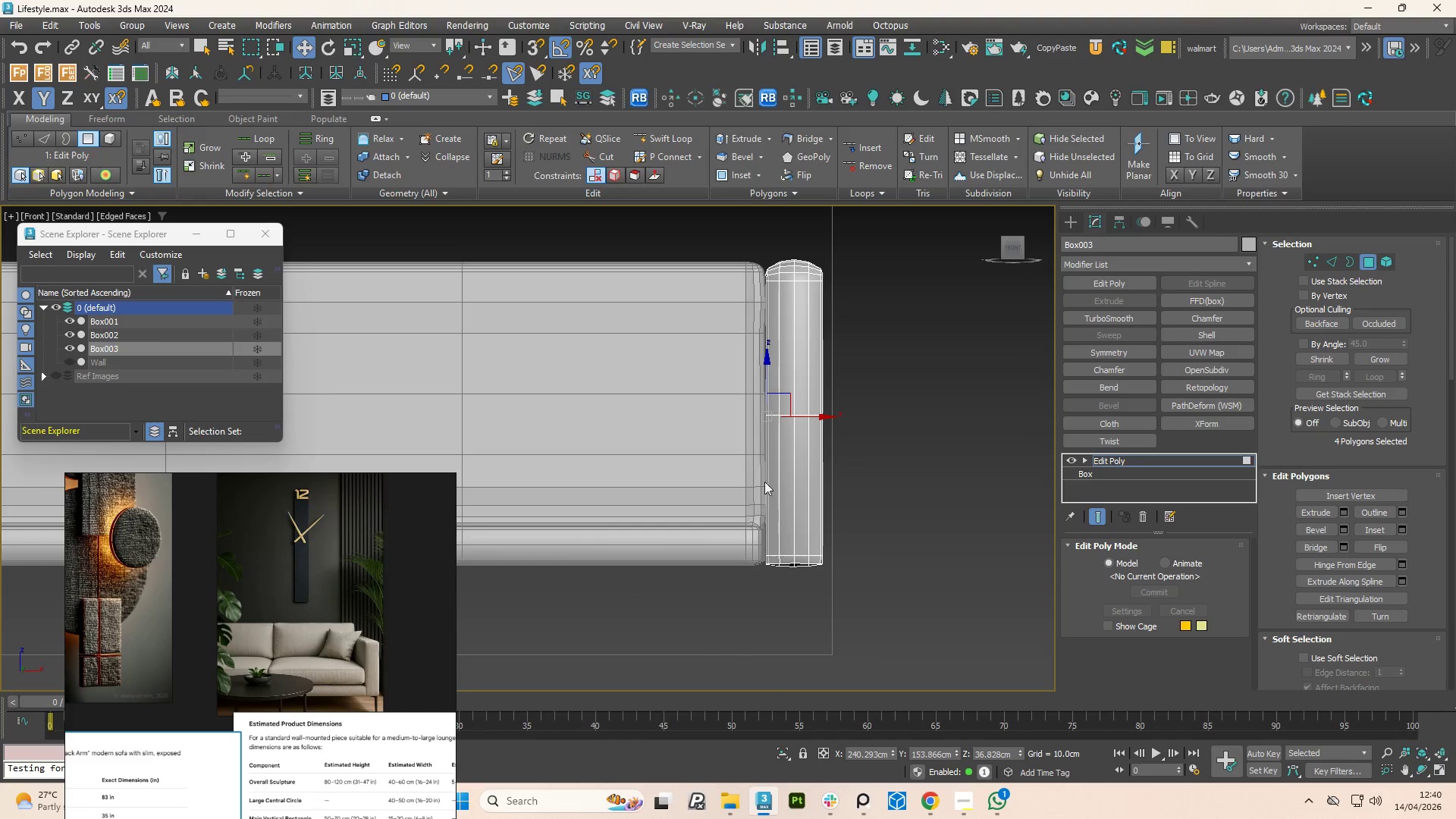 
scroll: coordinate [754, 429], scroll_direction: up, amount: 2.0
 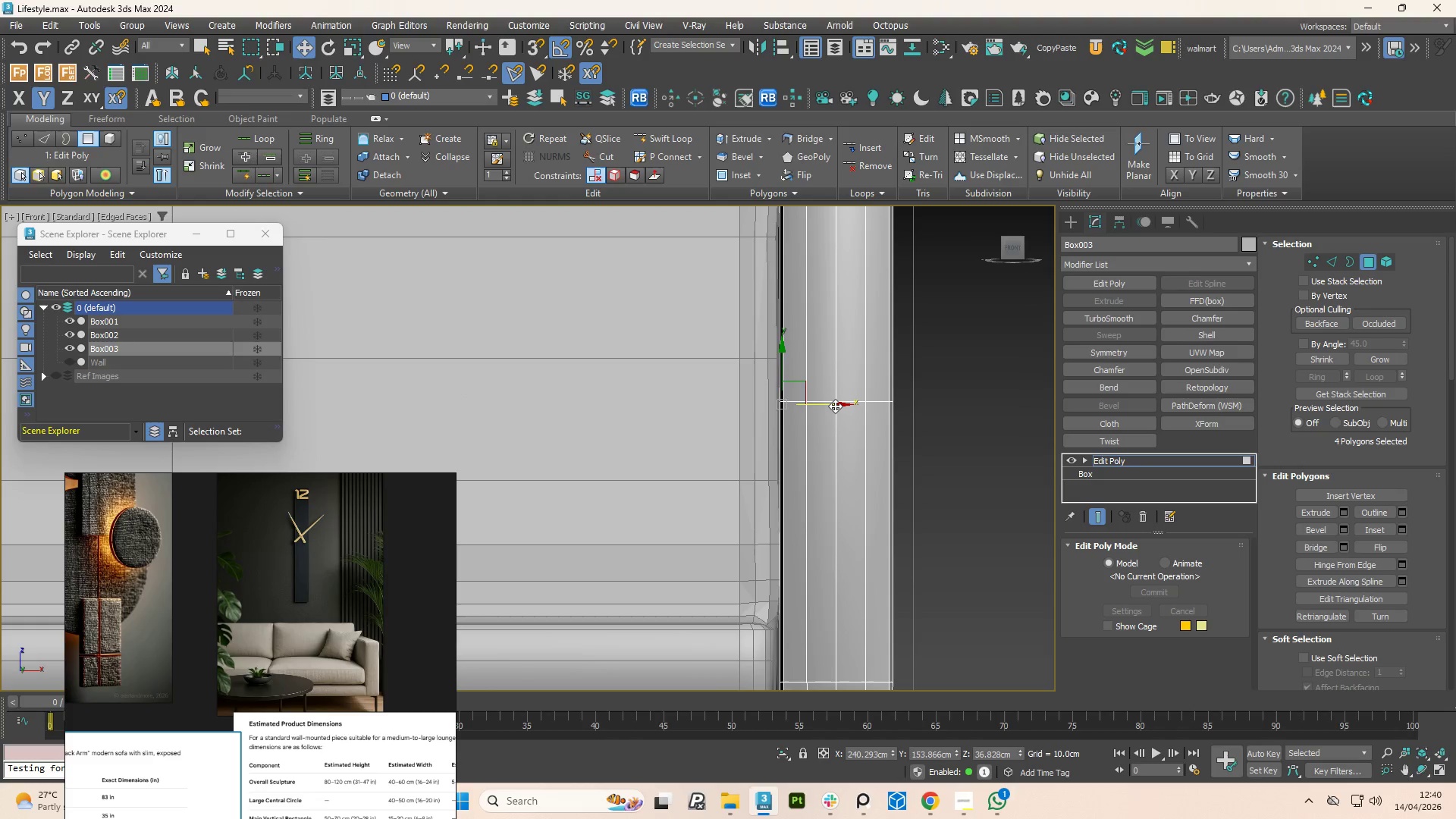 
left_click_drag(start_coordinate=[835, 405], to_coordinate=[822, 405])
 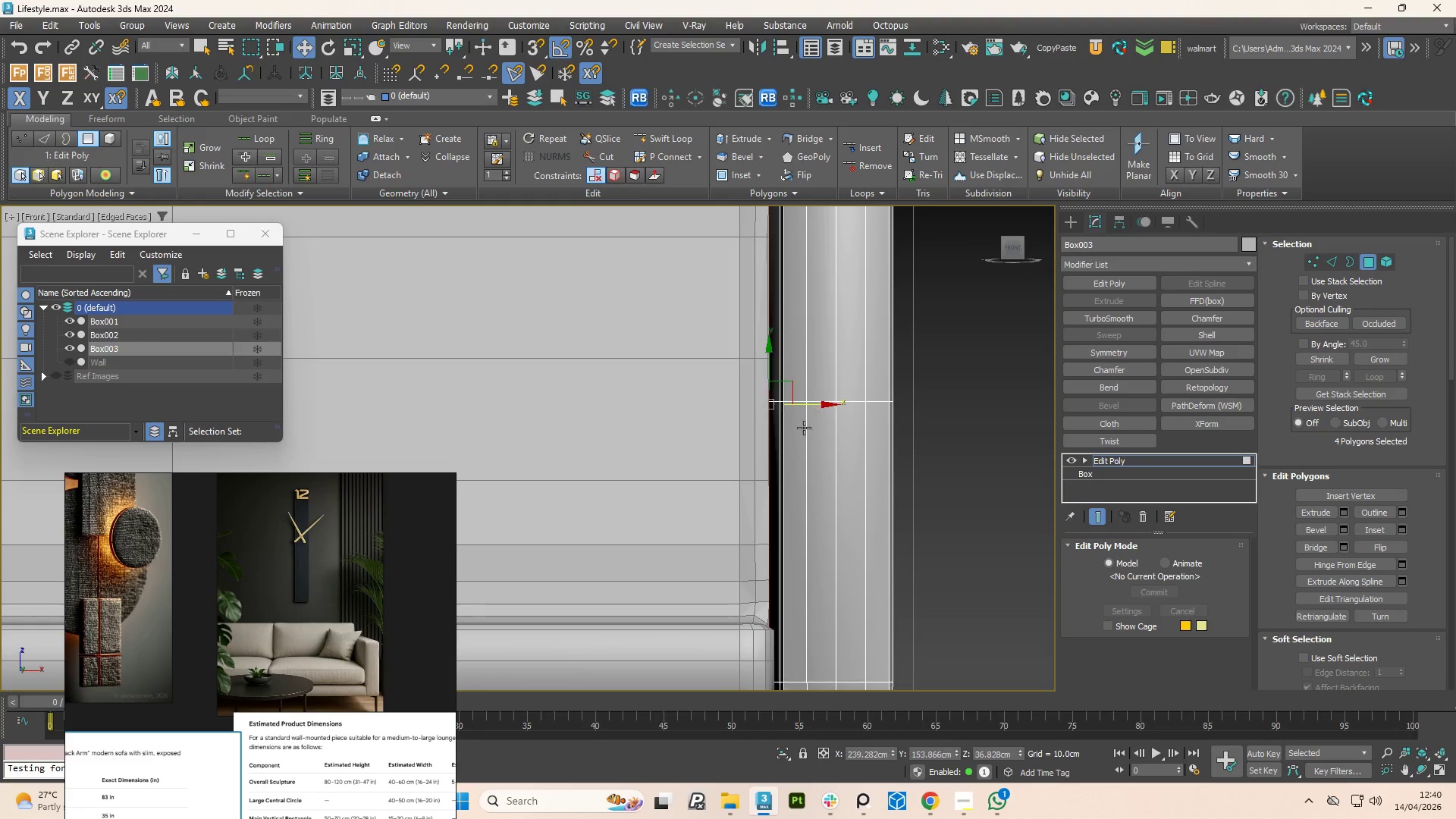 
hold_key(key=AltLeft, duration=0.66)
 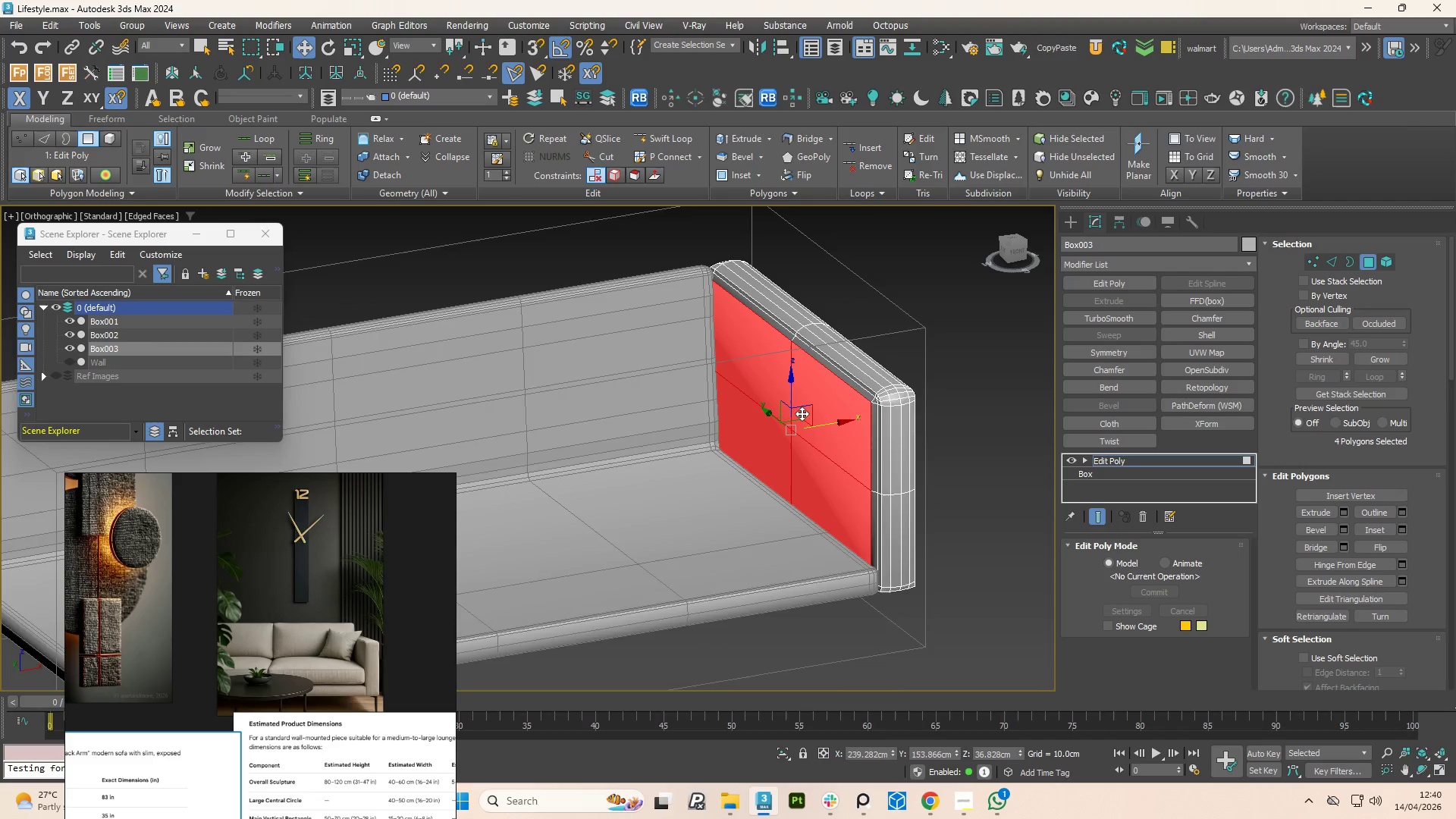 
scroll: coordinate [802, 445], scroll_direction: down, amount: 3.0
 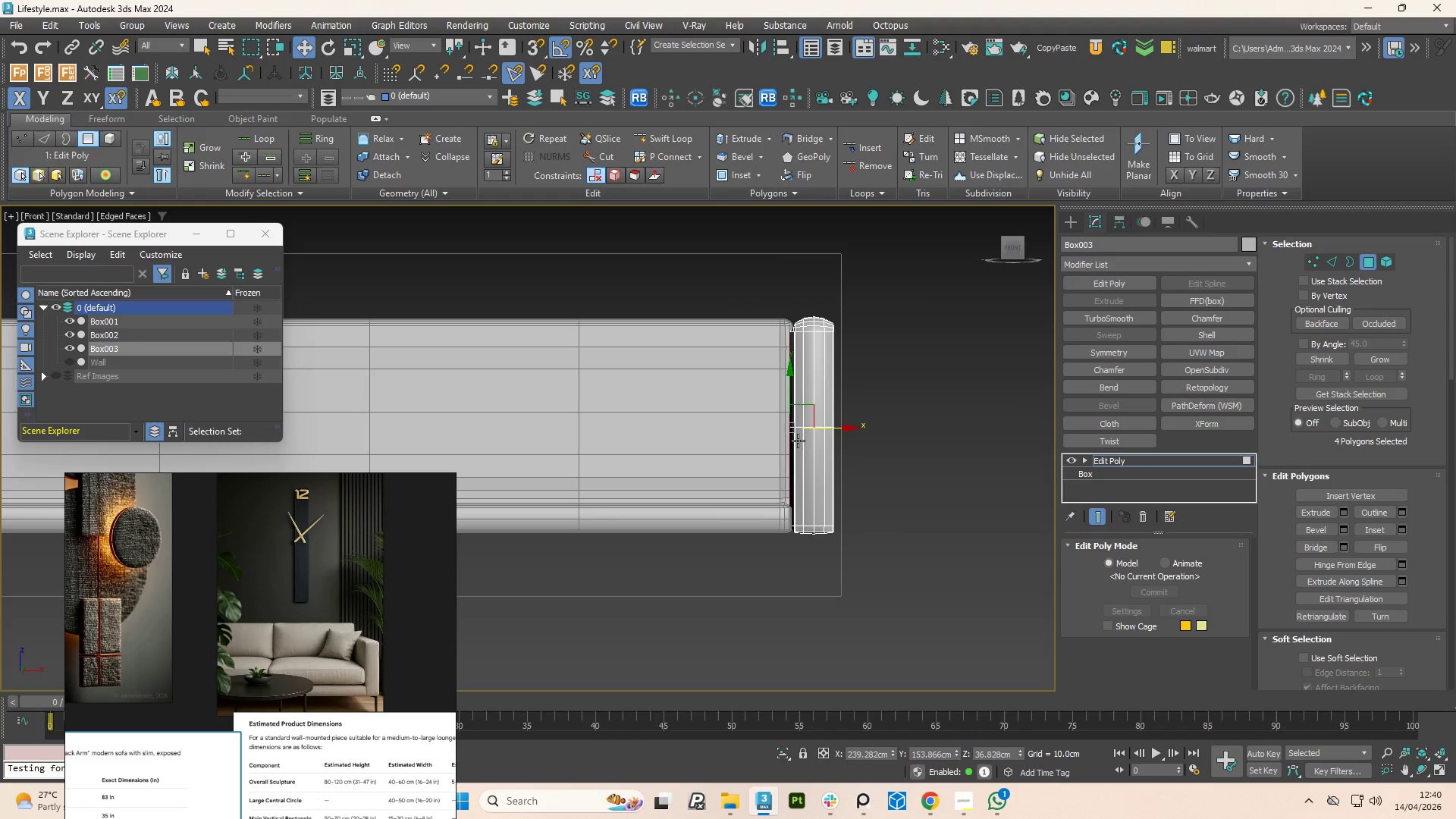 
hold_key(key=AltLeft, duration=1.36)
 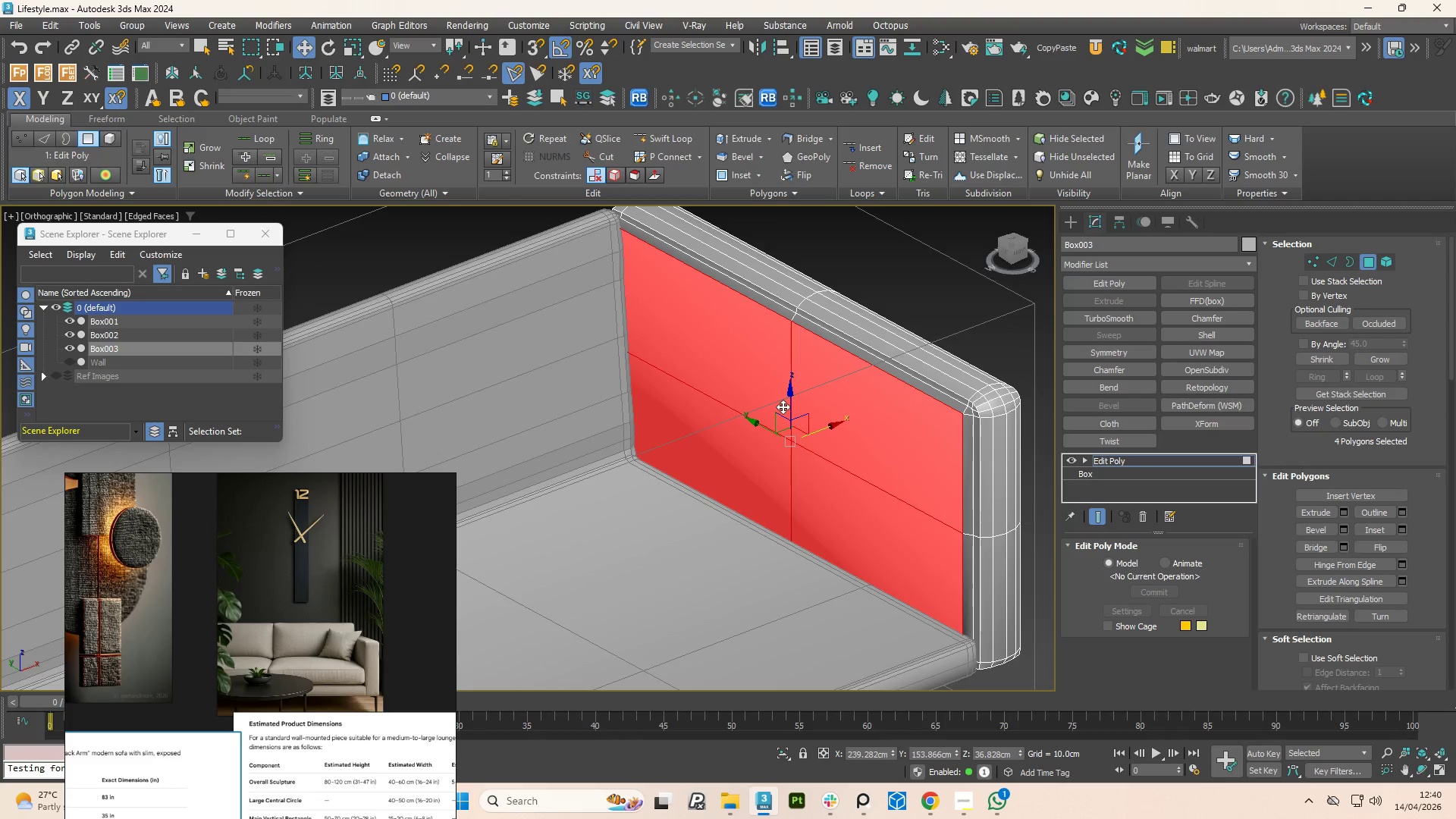 
scroll: coordinate [802, 413], scroll_direction: up, amount: 1.0